 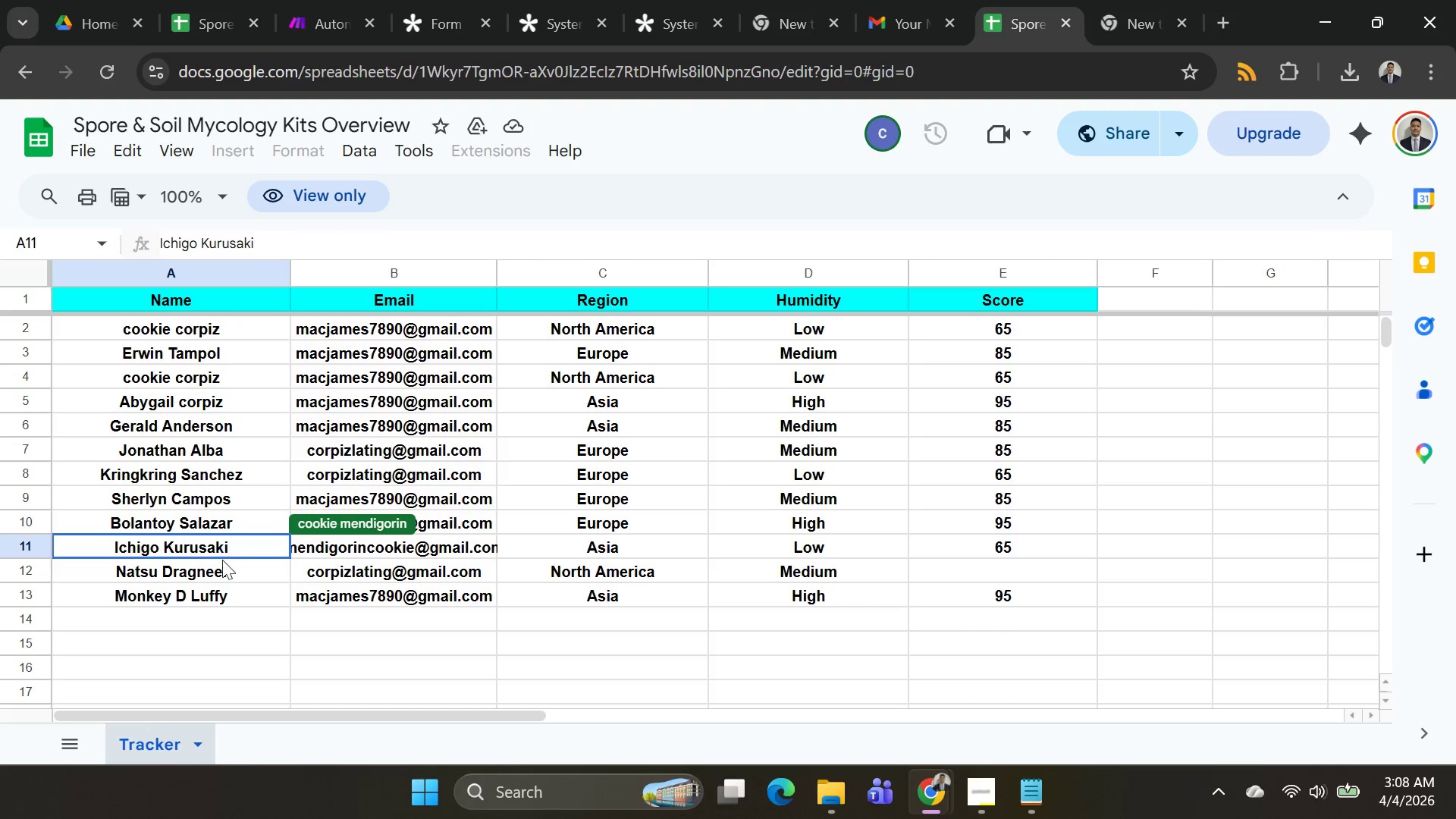 
left_click([377, 567])
 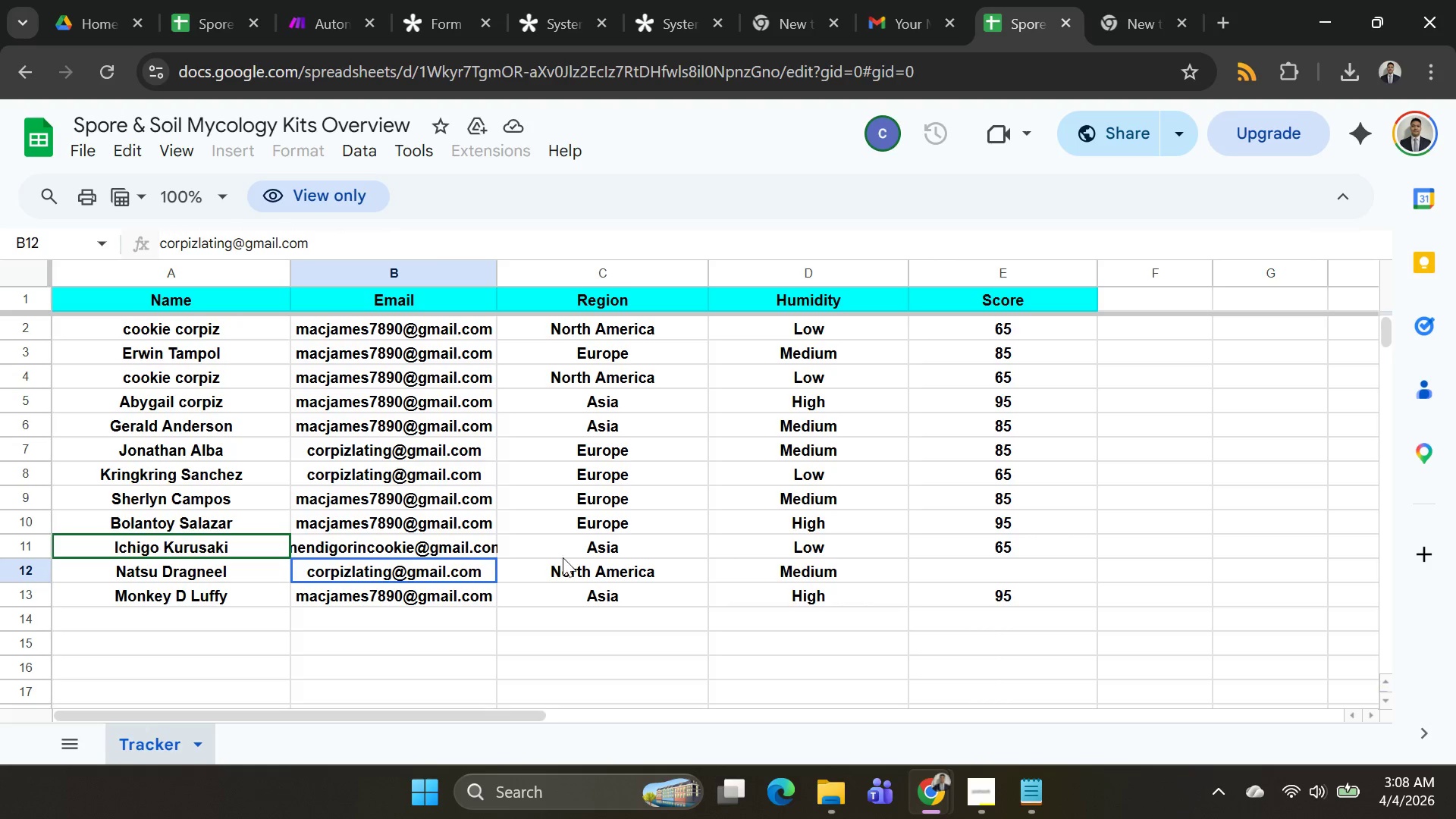 
left_click([590, 557])
 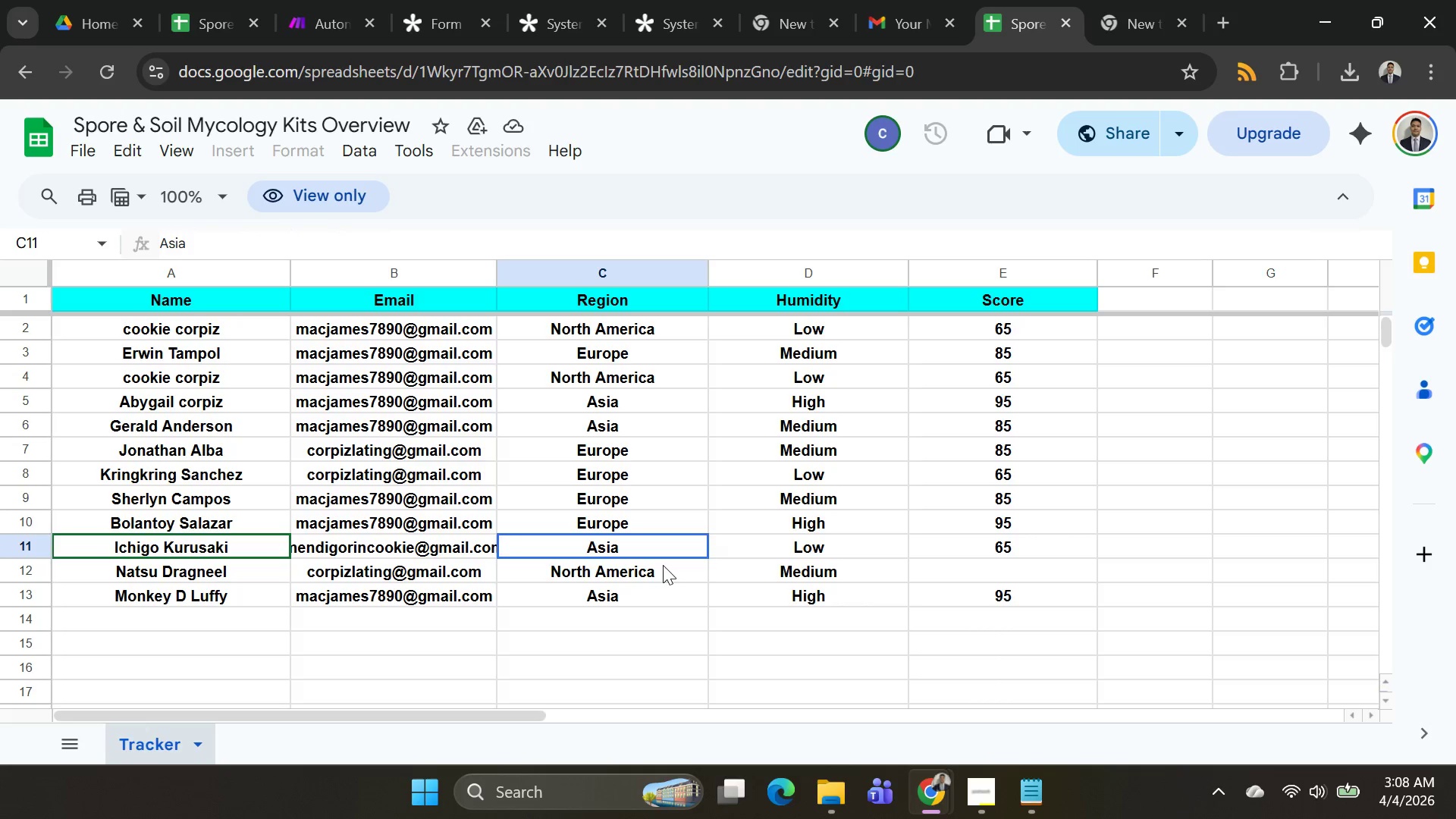 
left_click([663, 565])
 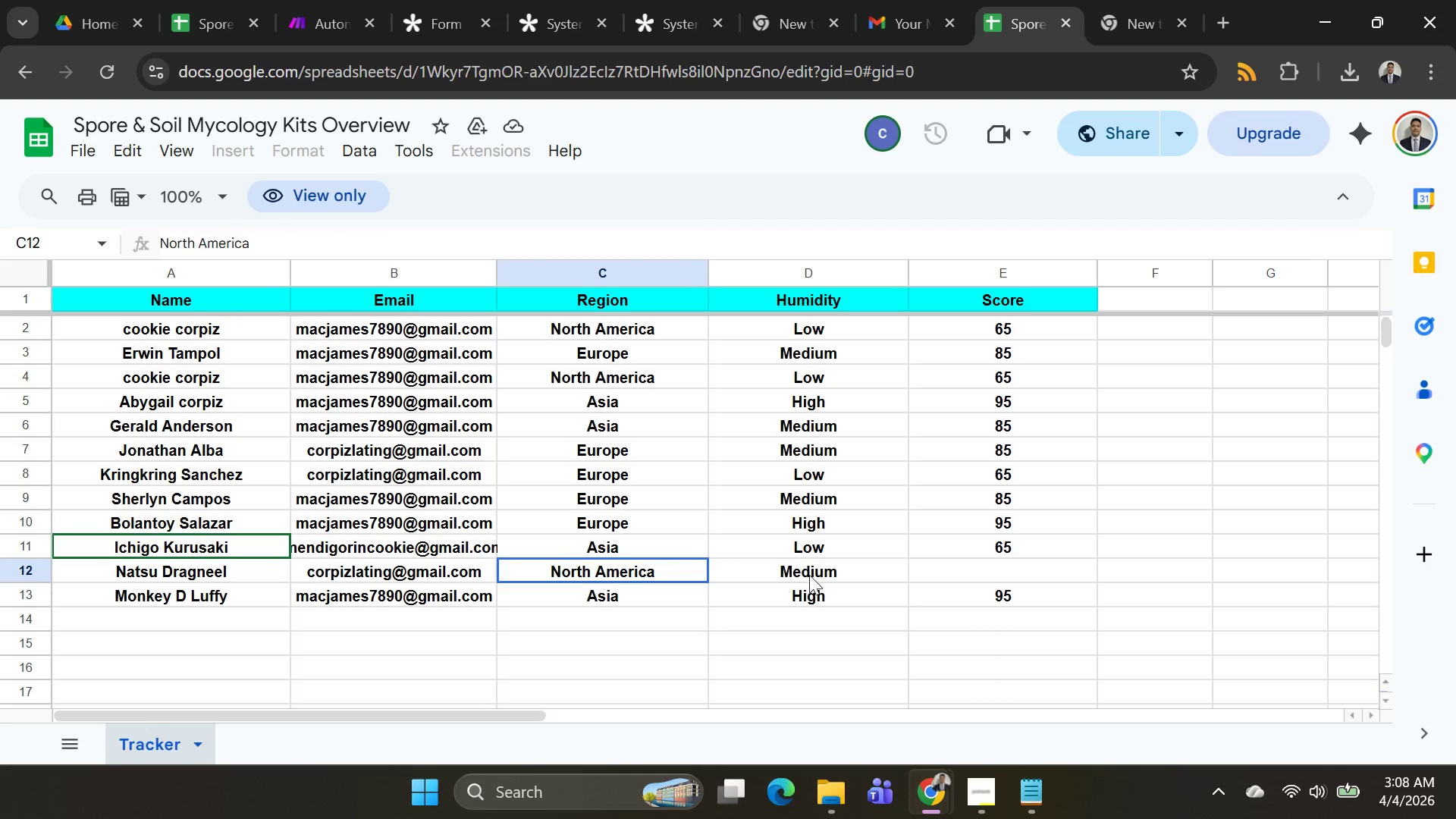 
left_click([809, 575])
 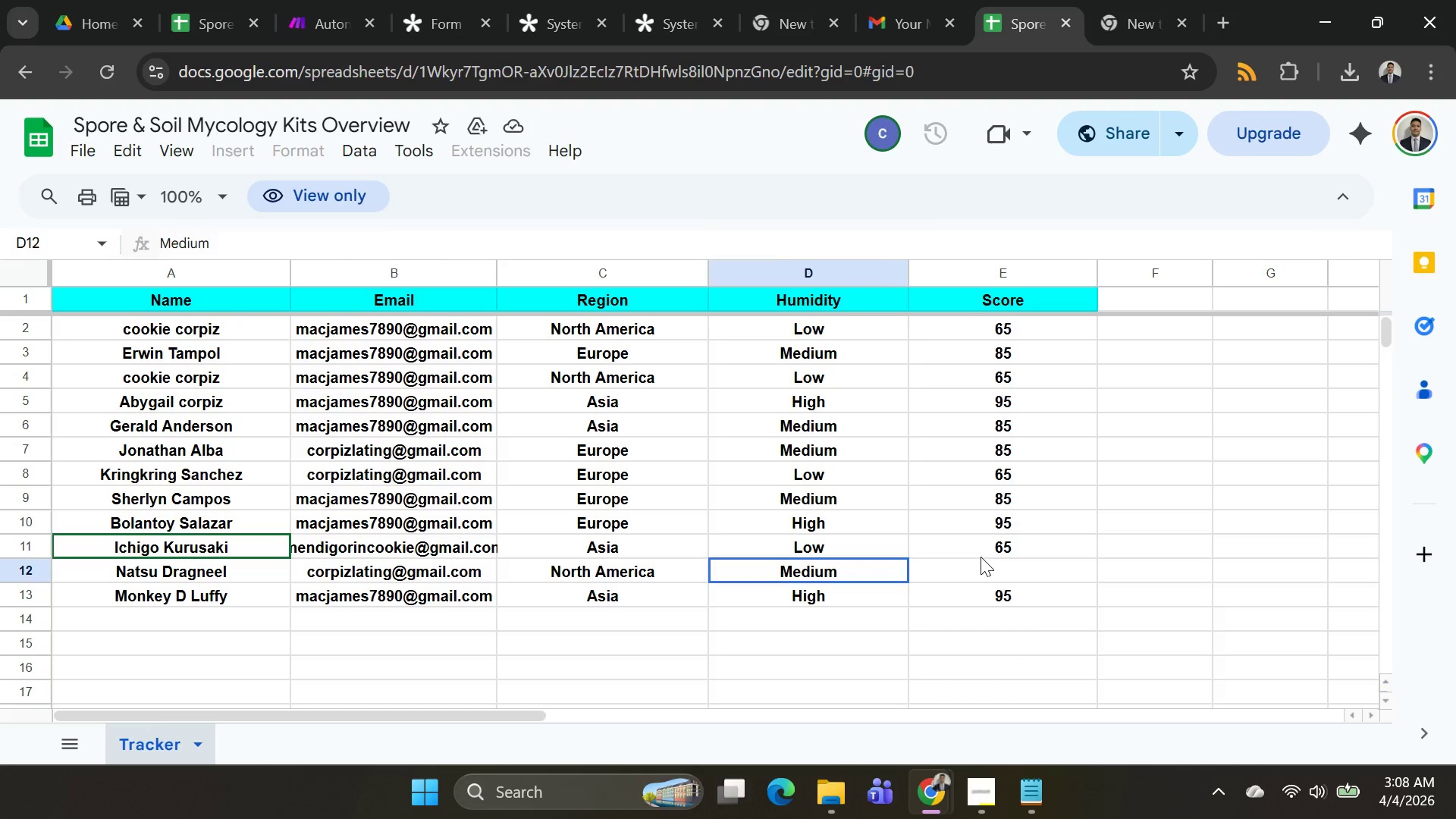 
left_click([981, 557])
 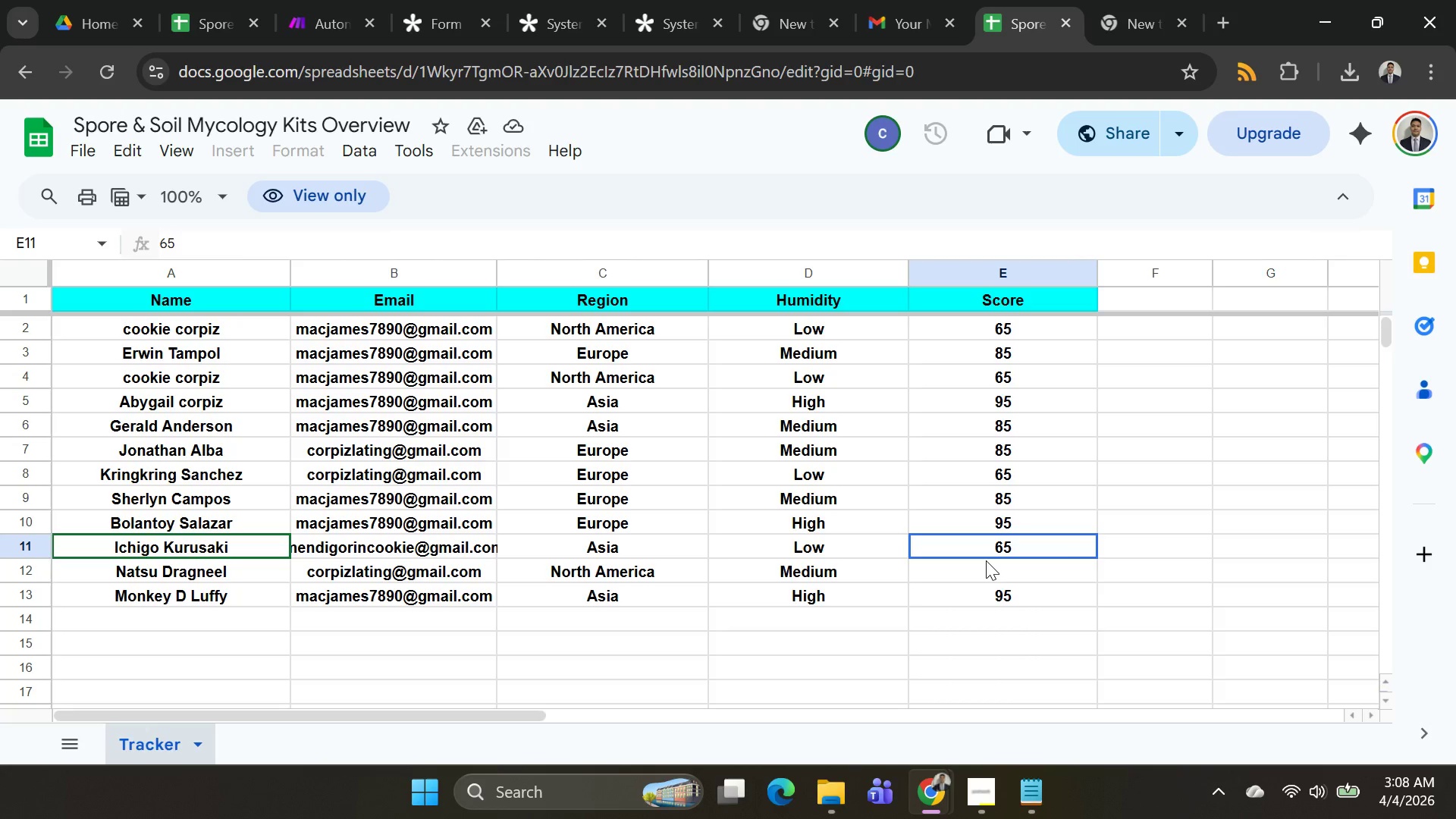 
left_click([986, 560])
 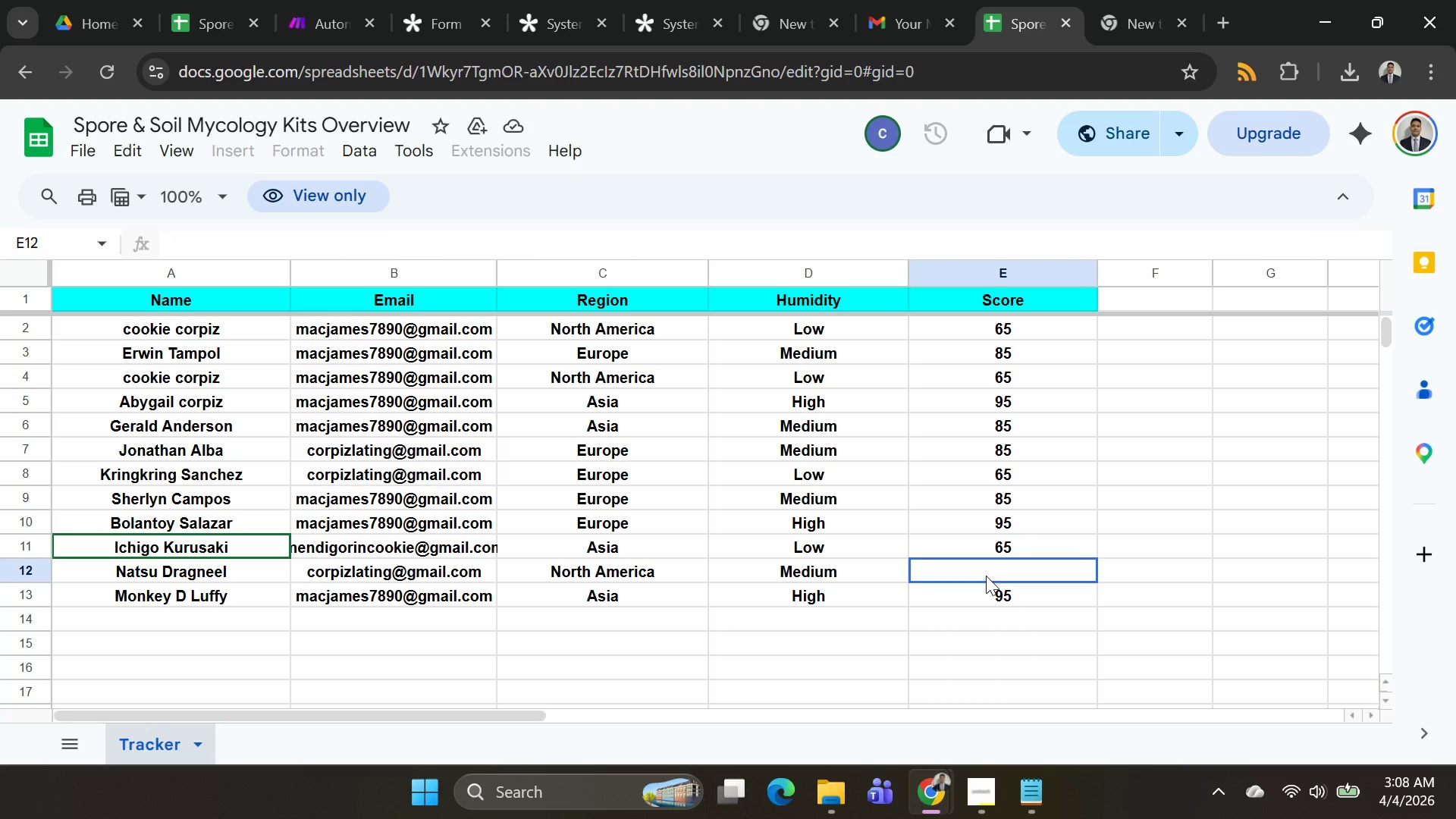 
left_click([986, 576])
 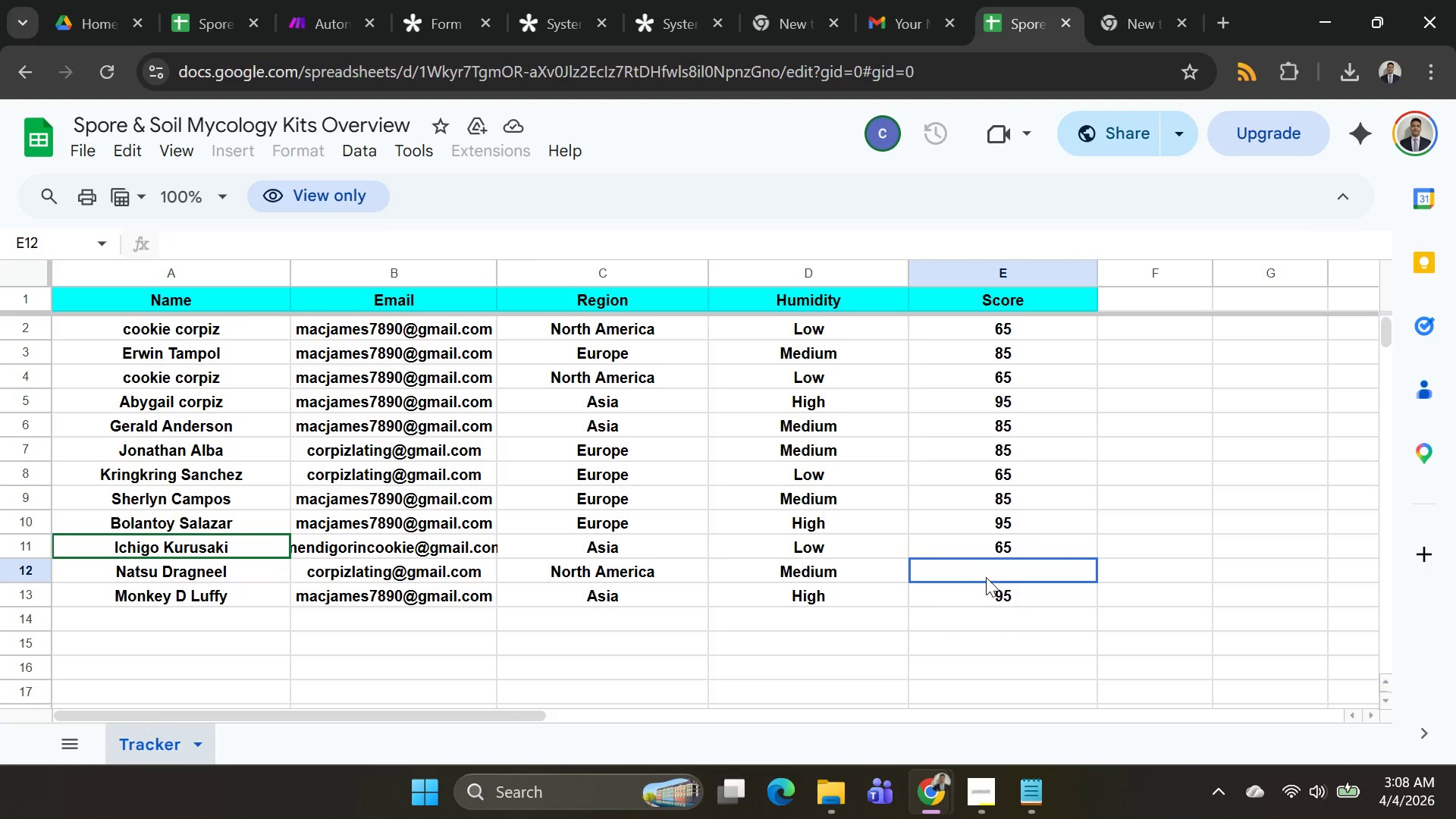 
wait(5.14)
 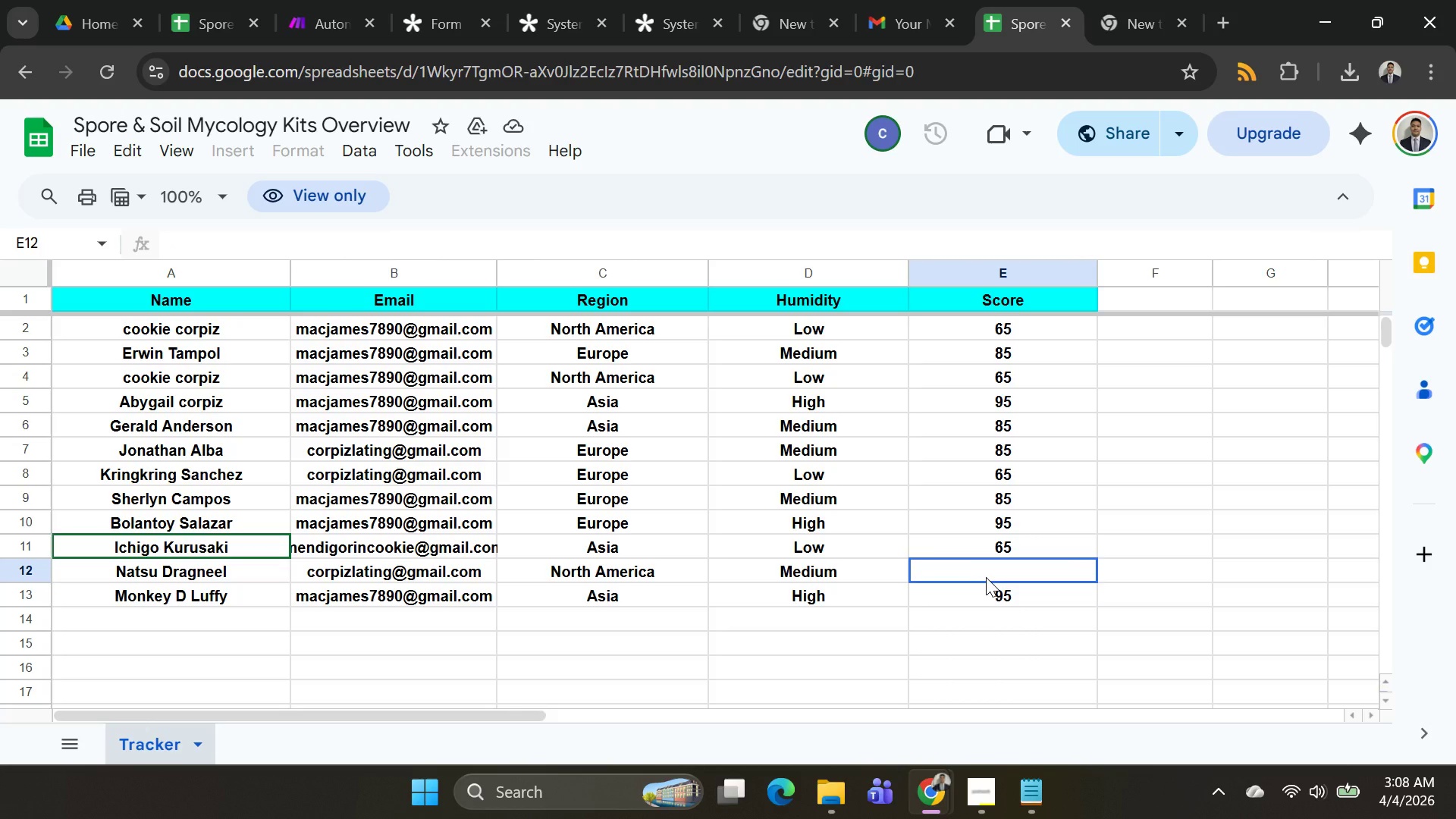 
type(85)
 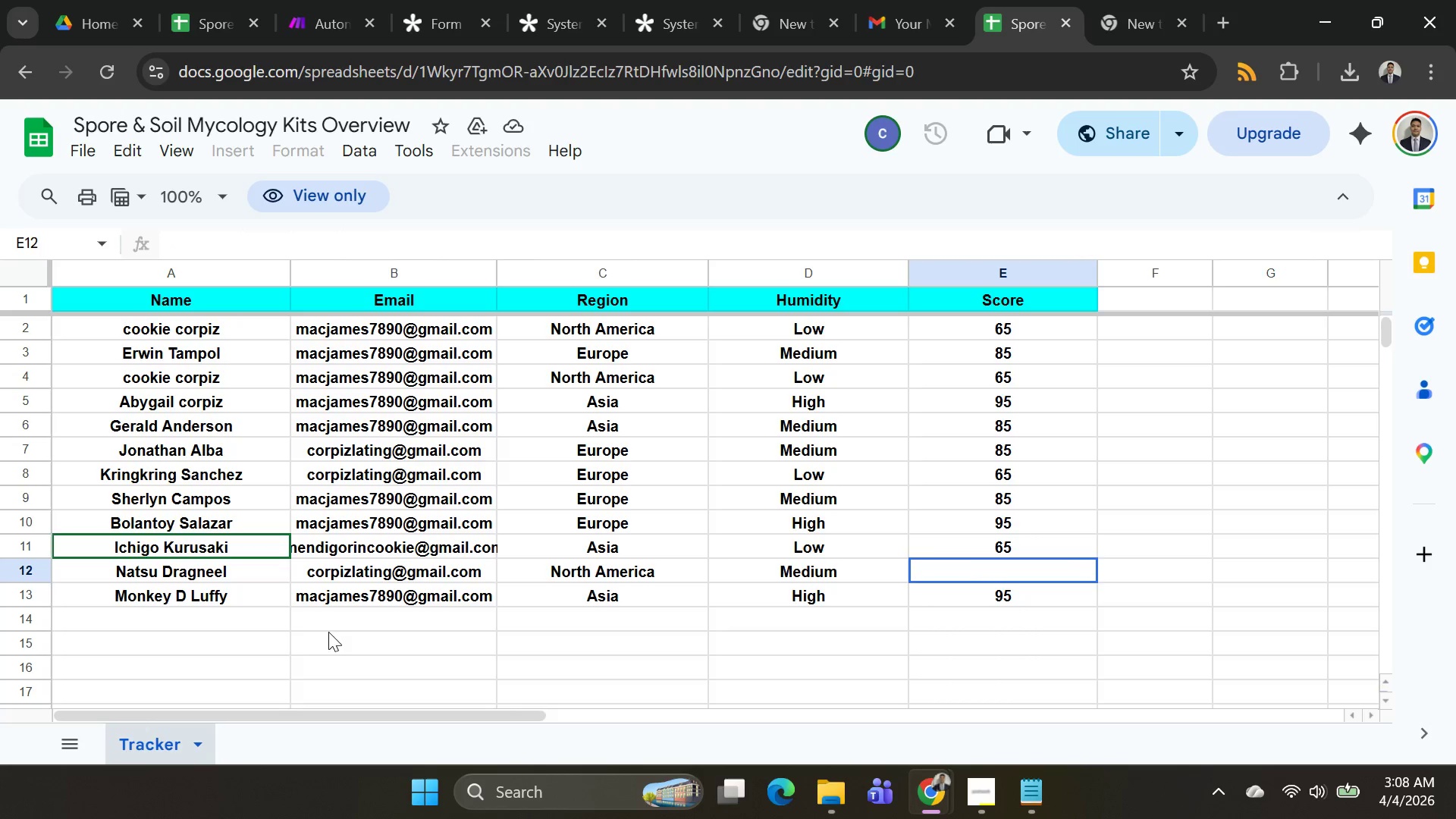 
left_click([260, 619])
 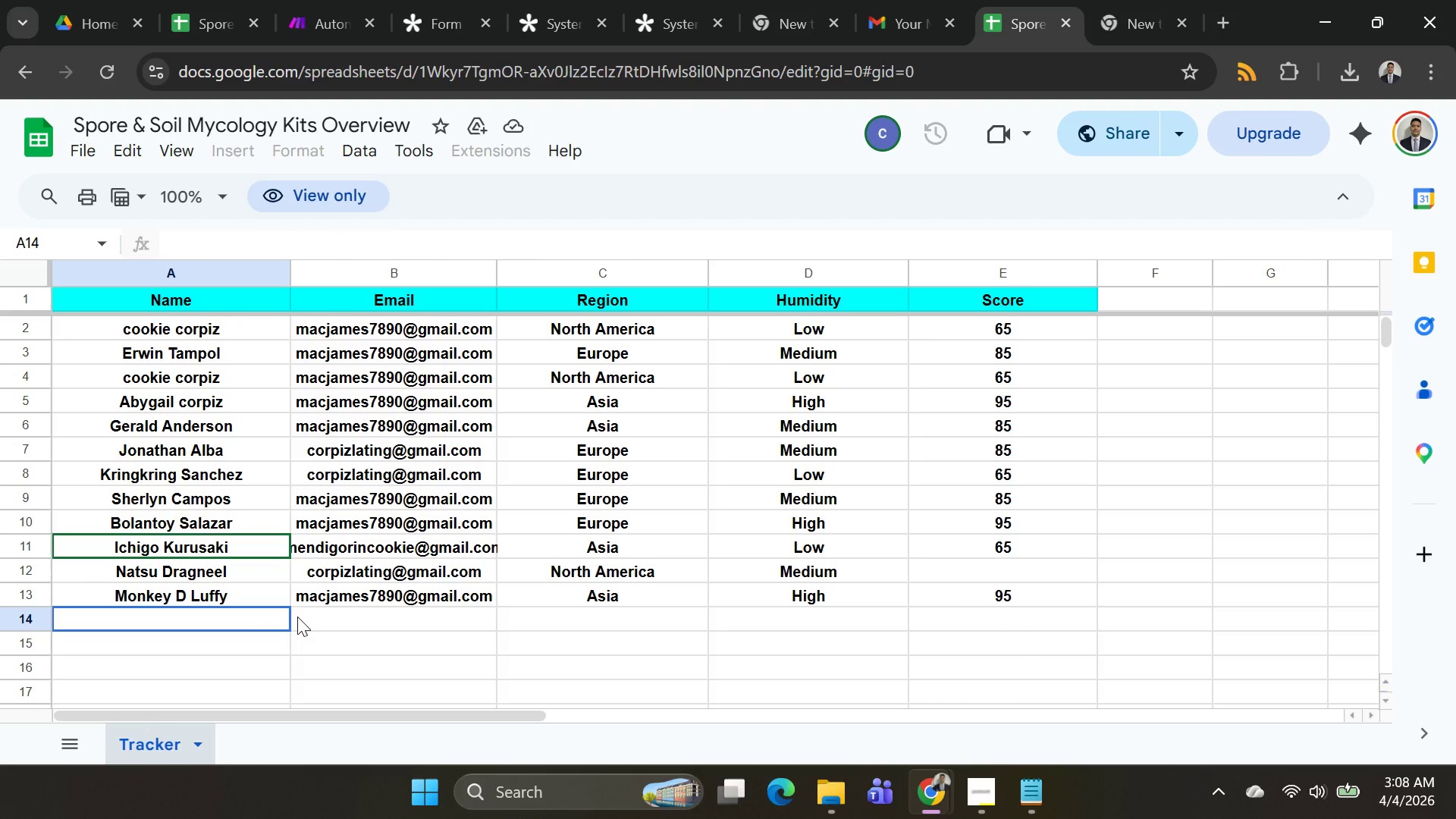 
hold_key(key=A, duration=0.34)
 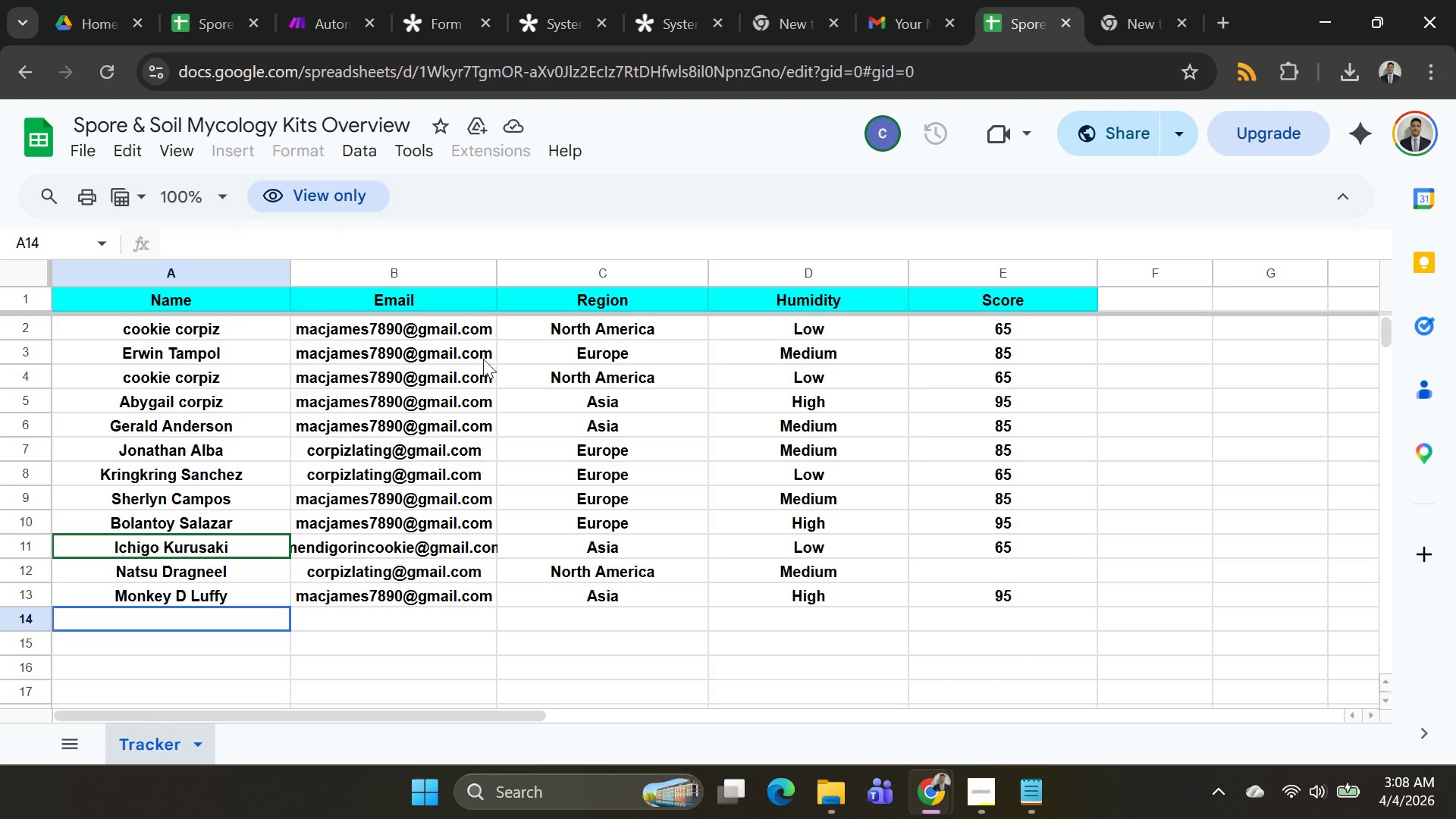 
hold_key(key=S, duration=0.39)
 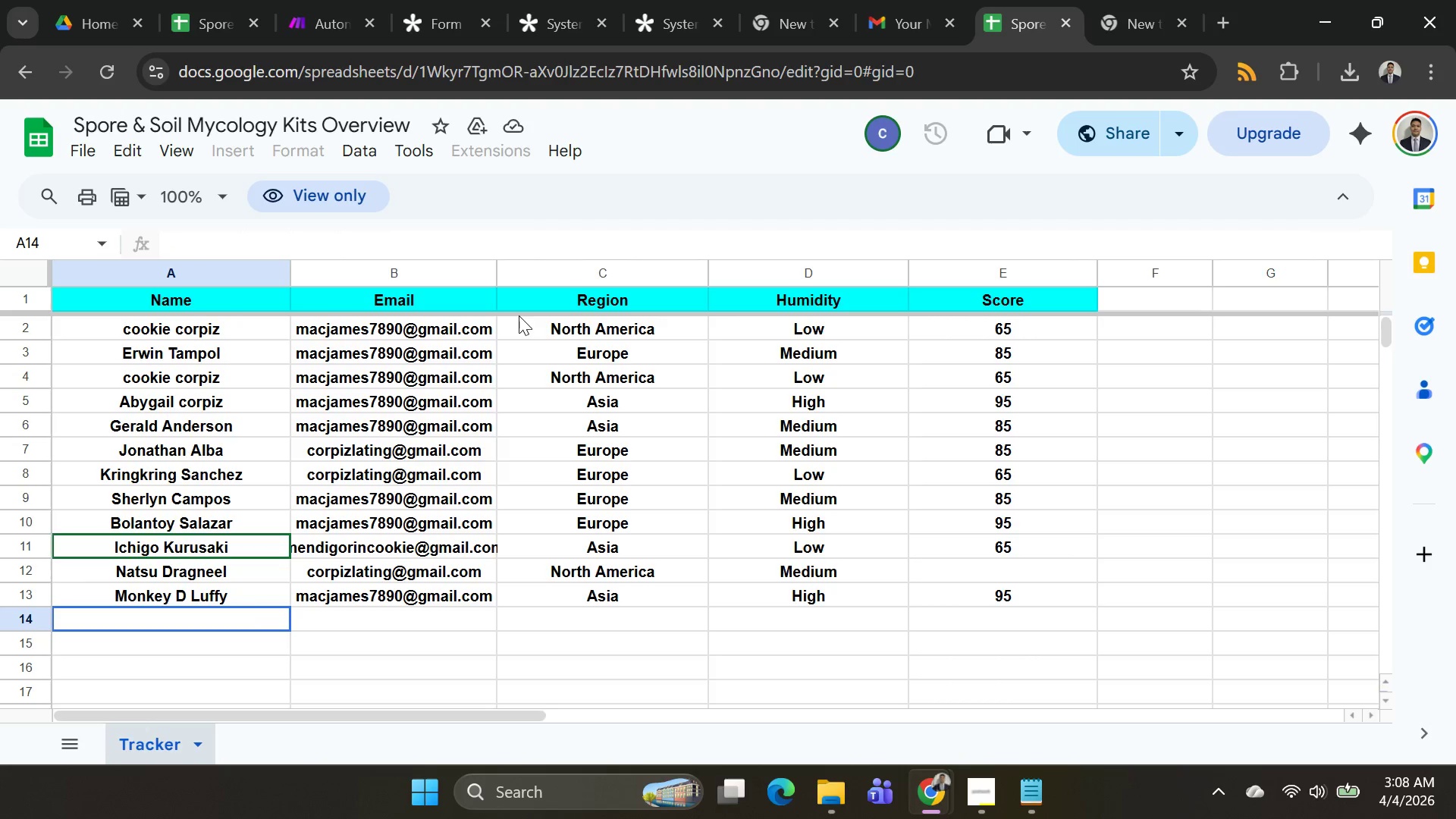 
key(D)
 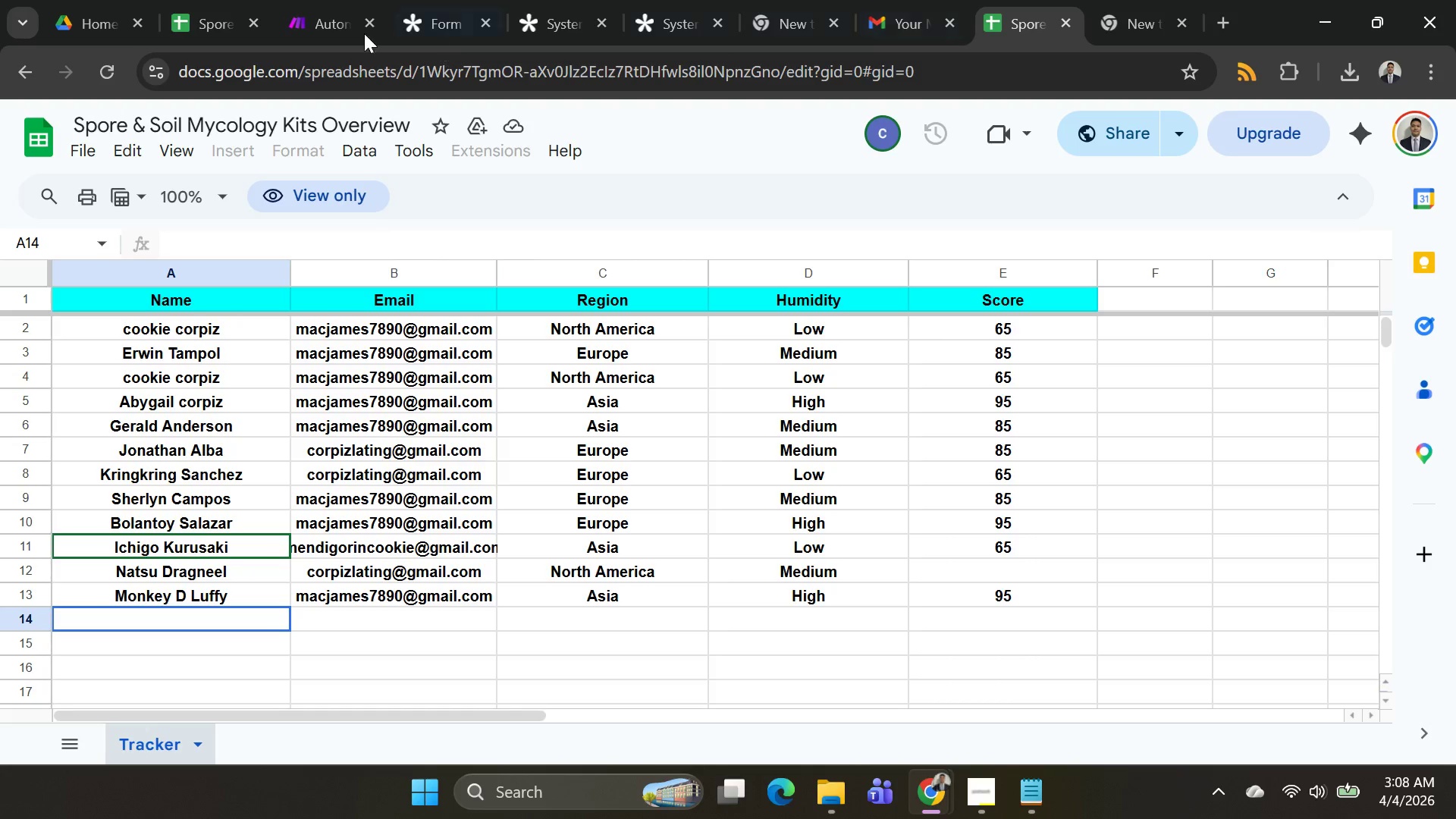 
left_click([214, 20])
 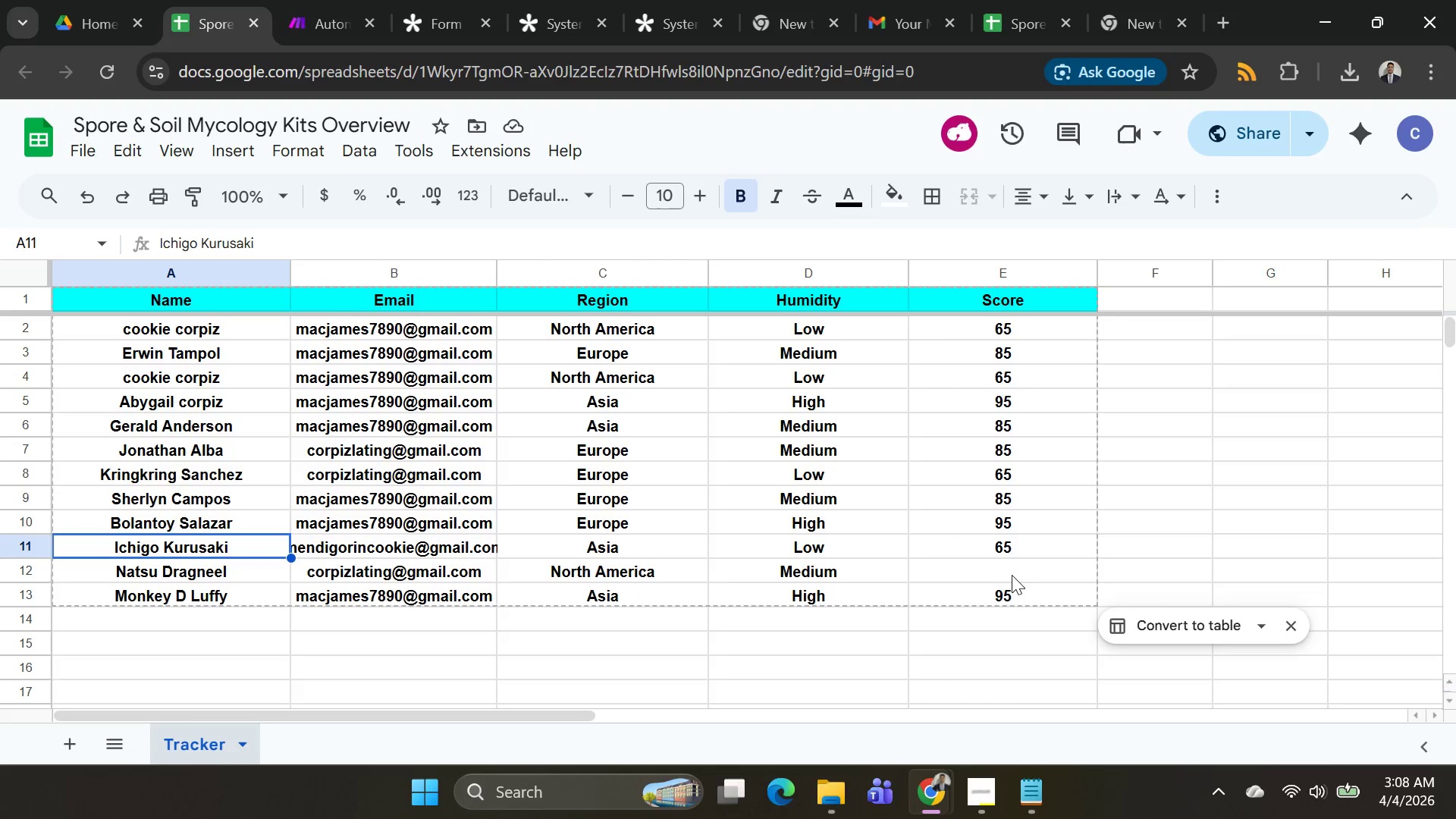 
left_click([1011, 571])
 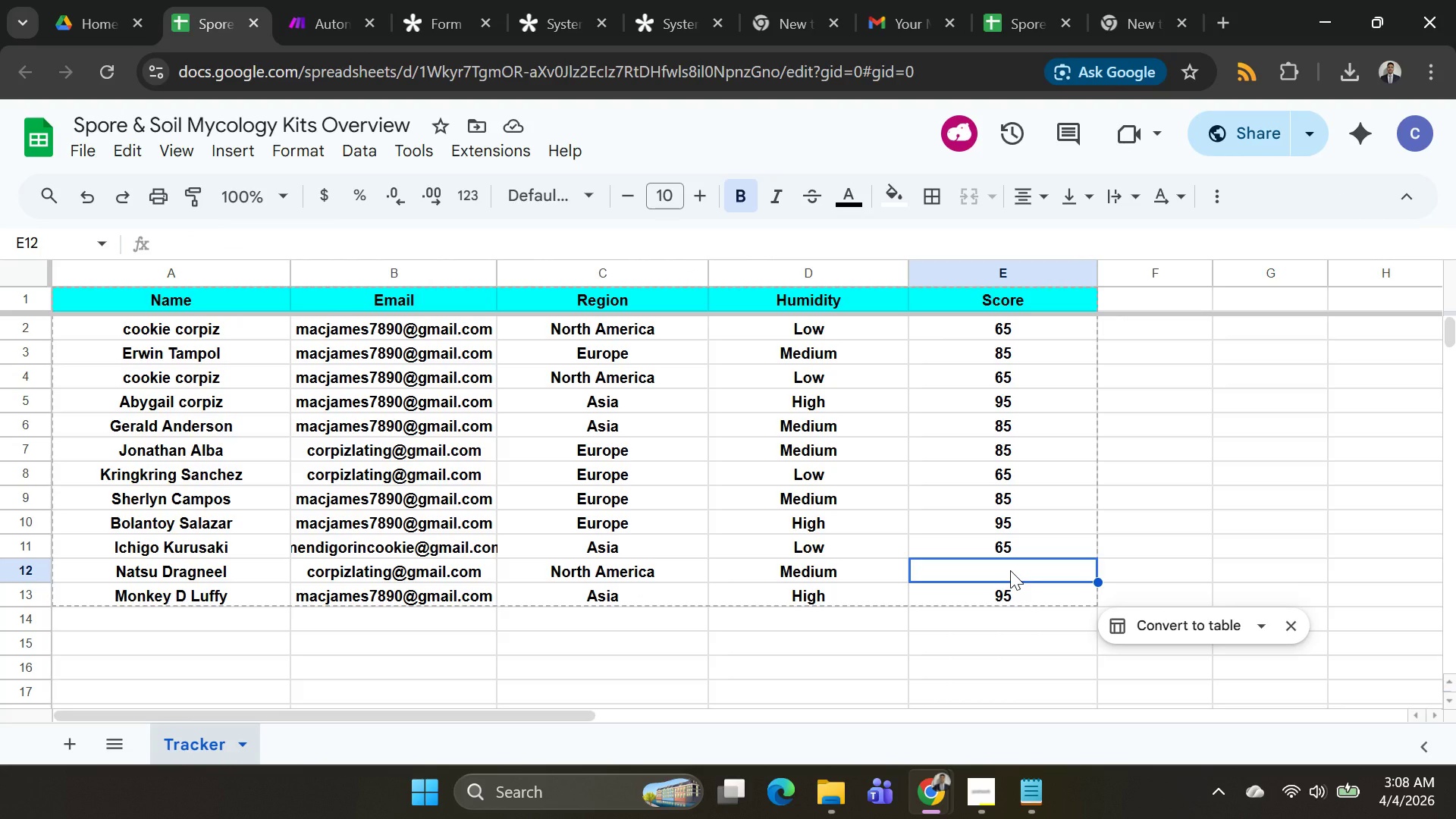 
type(85)
 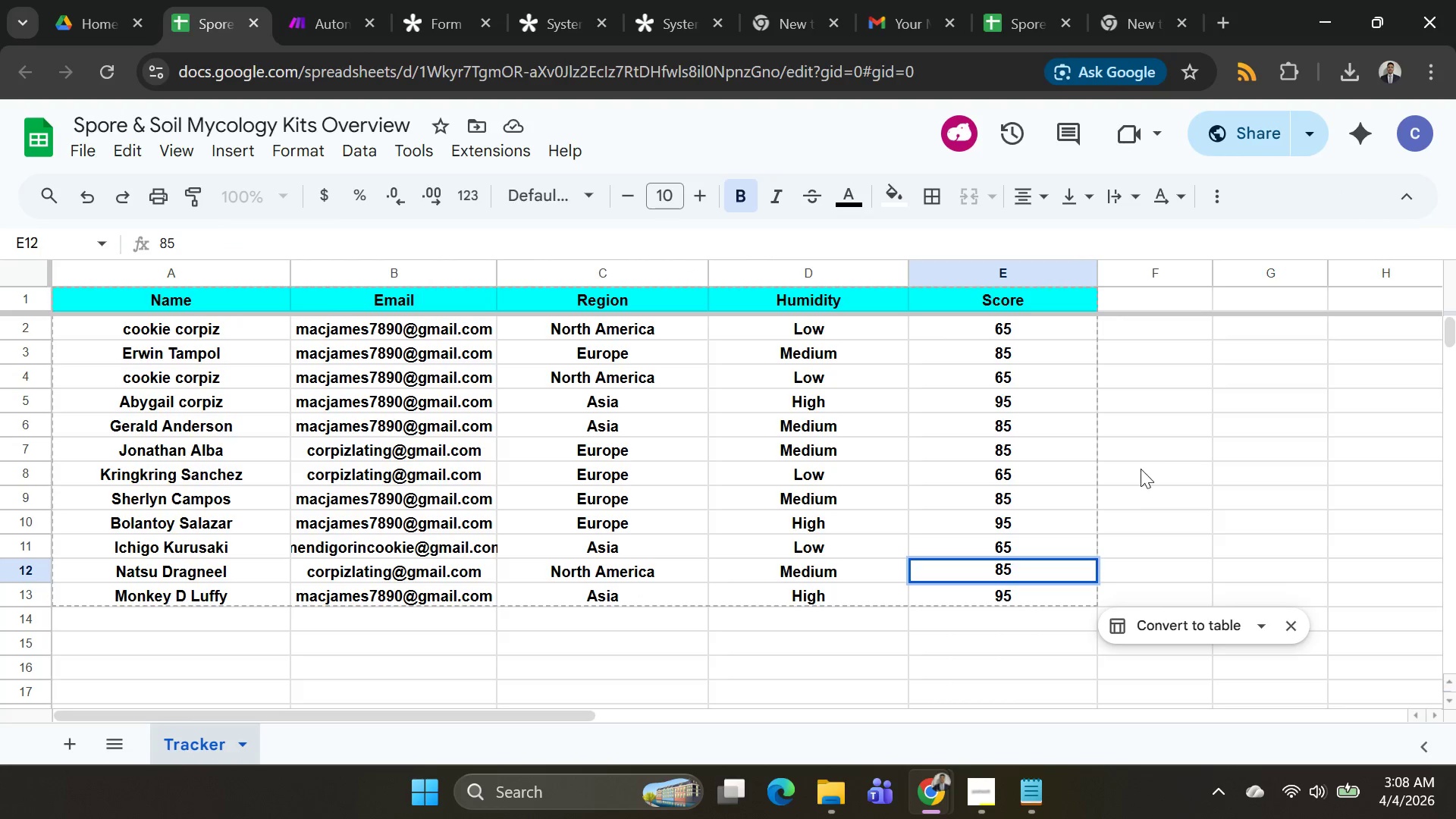 
left_click([1166, 457])
 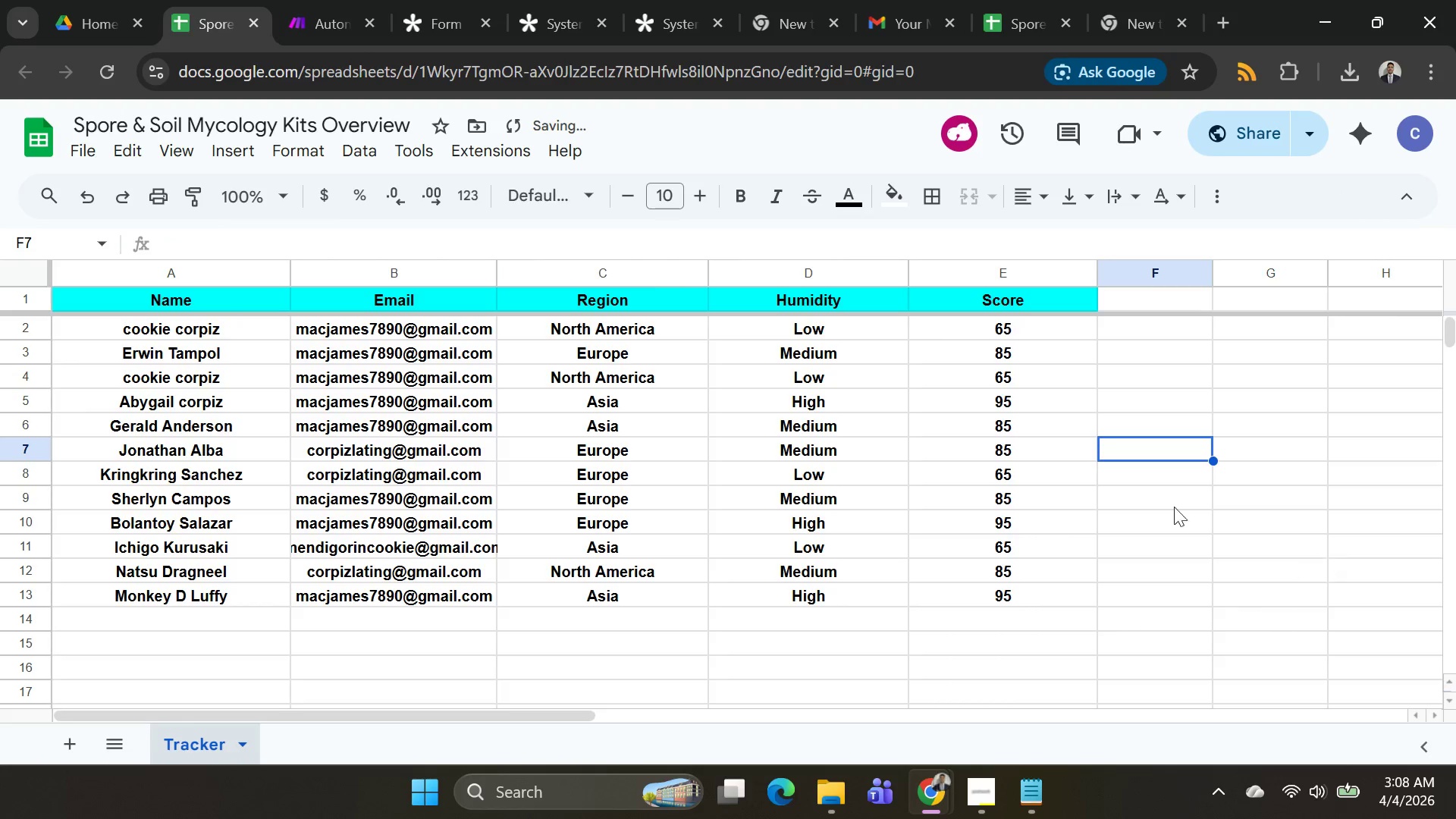 
scroll: coordinate [903, 515], scroll_direction: up, amount: 6.0
 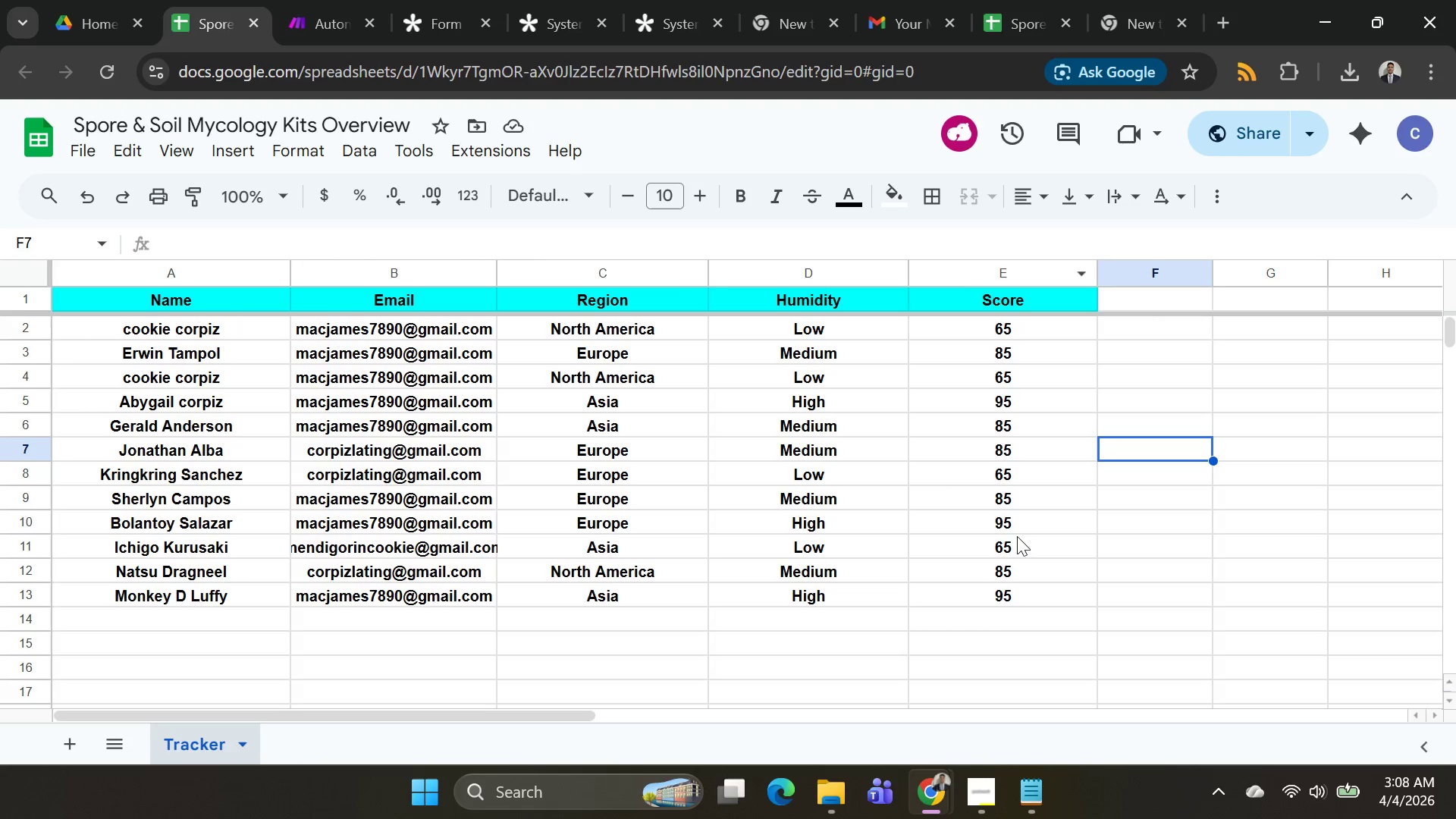 
wait(5.32)
 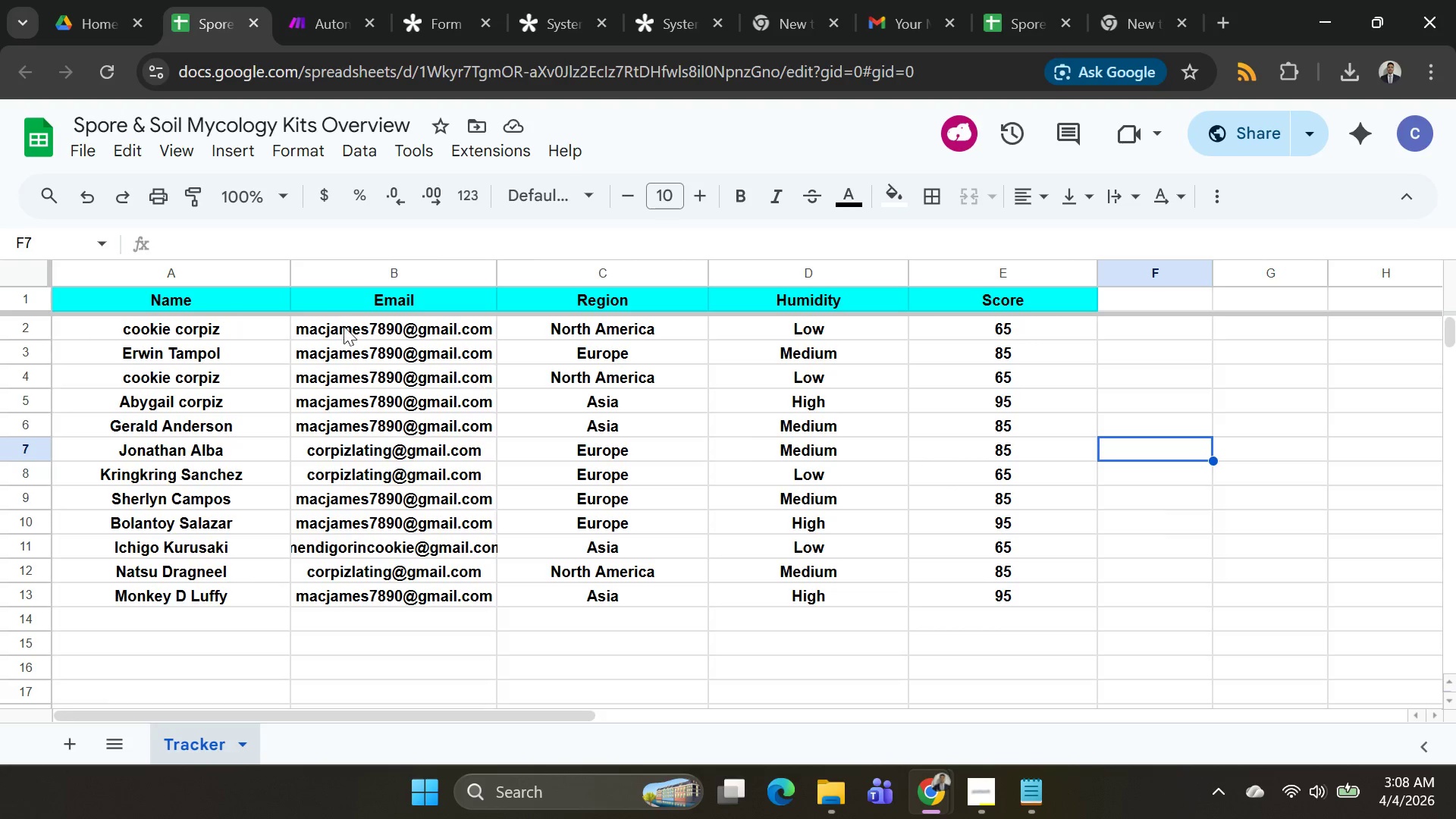 
left_click([671, 19])
 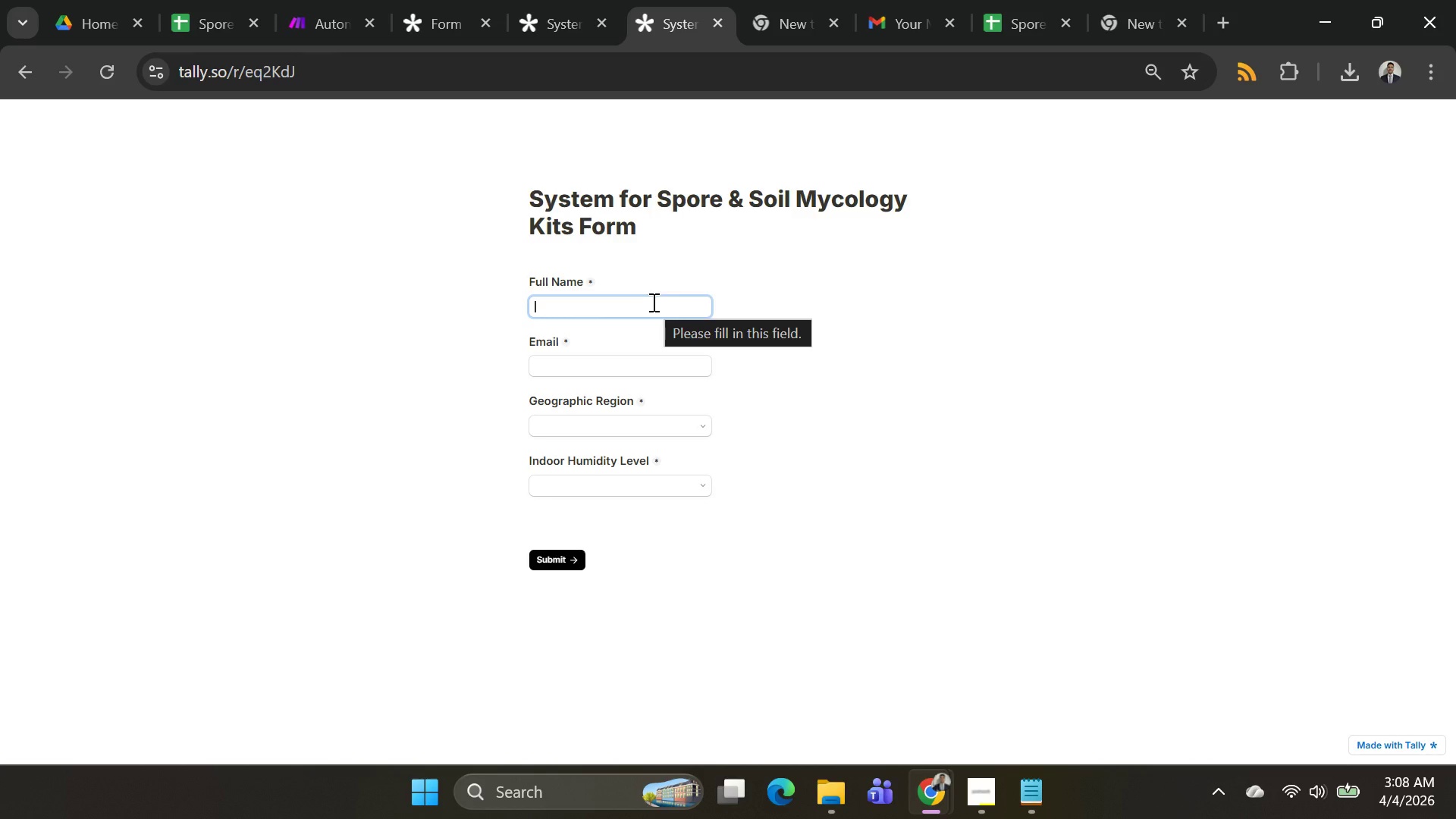 
wait(6.06)
 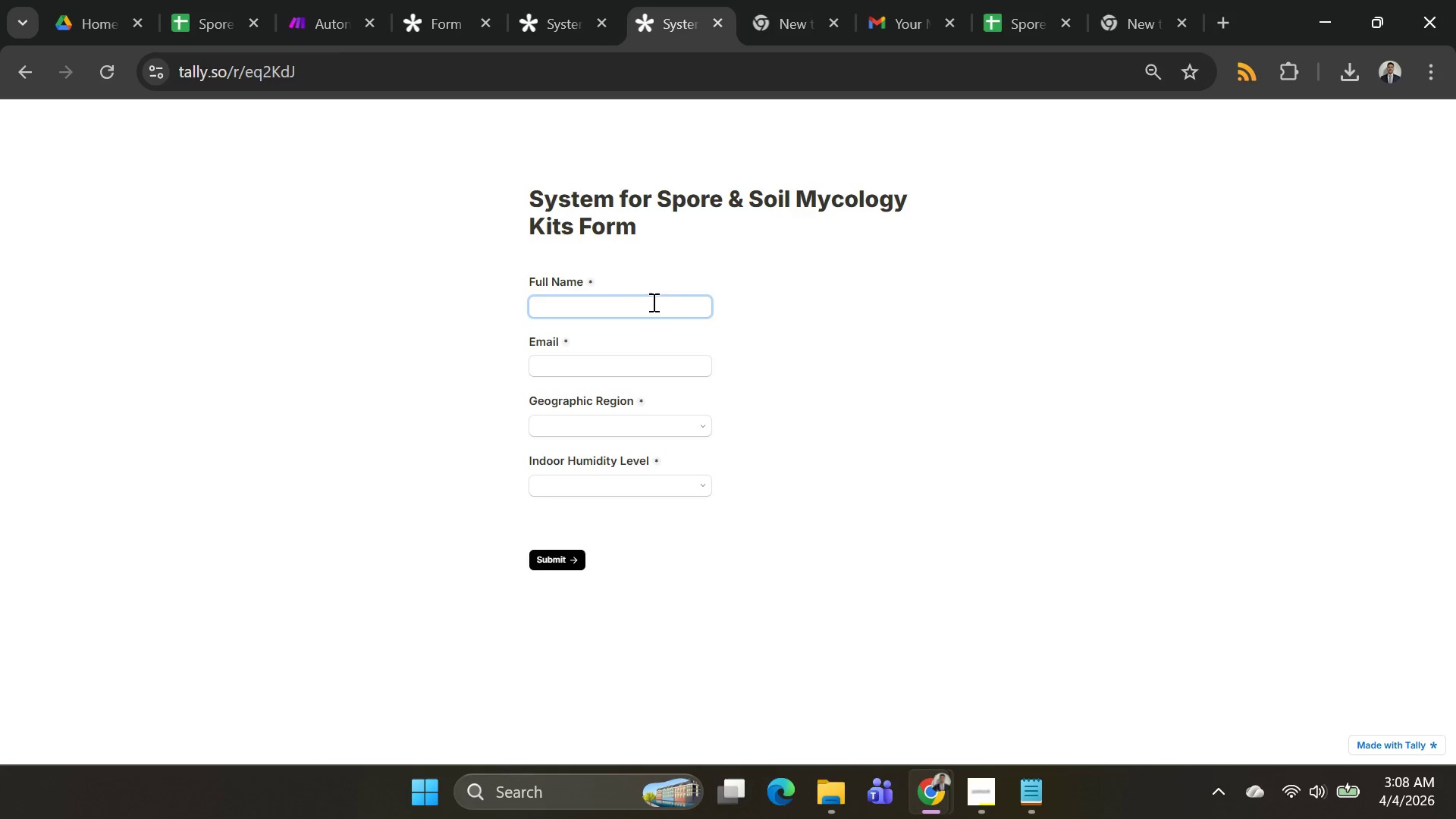 
type(Lucy ha)
key(Backspace)
type(eartfilai)
key(Backspace)
key(Backspace)
key(Backspace)
key(Backspace)
type(hearthflilla)
 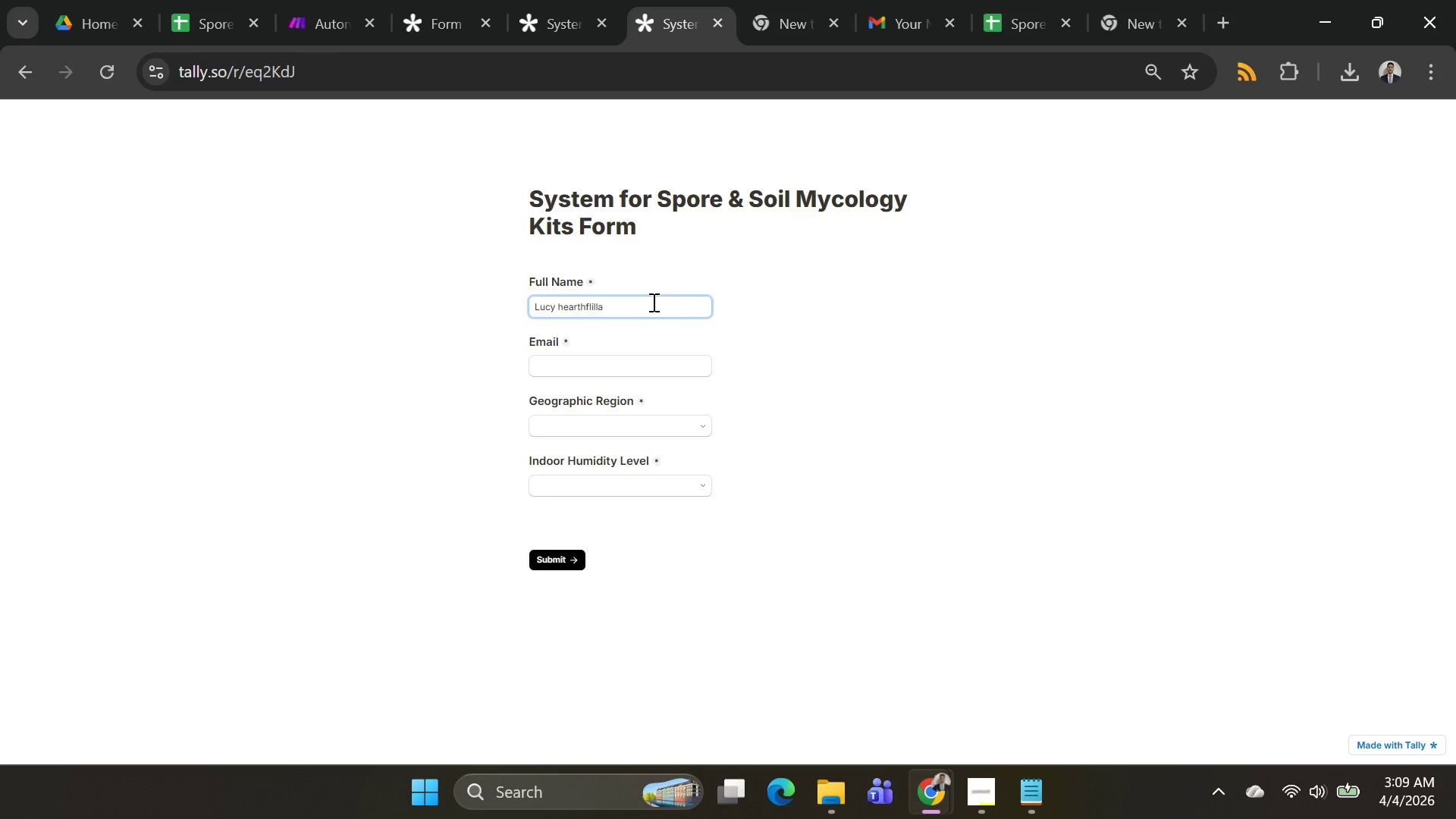 
left_click([569, 368])
 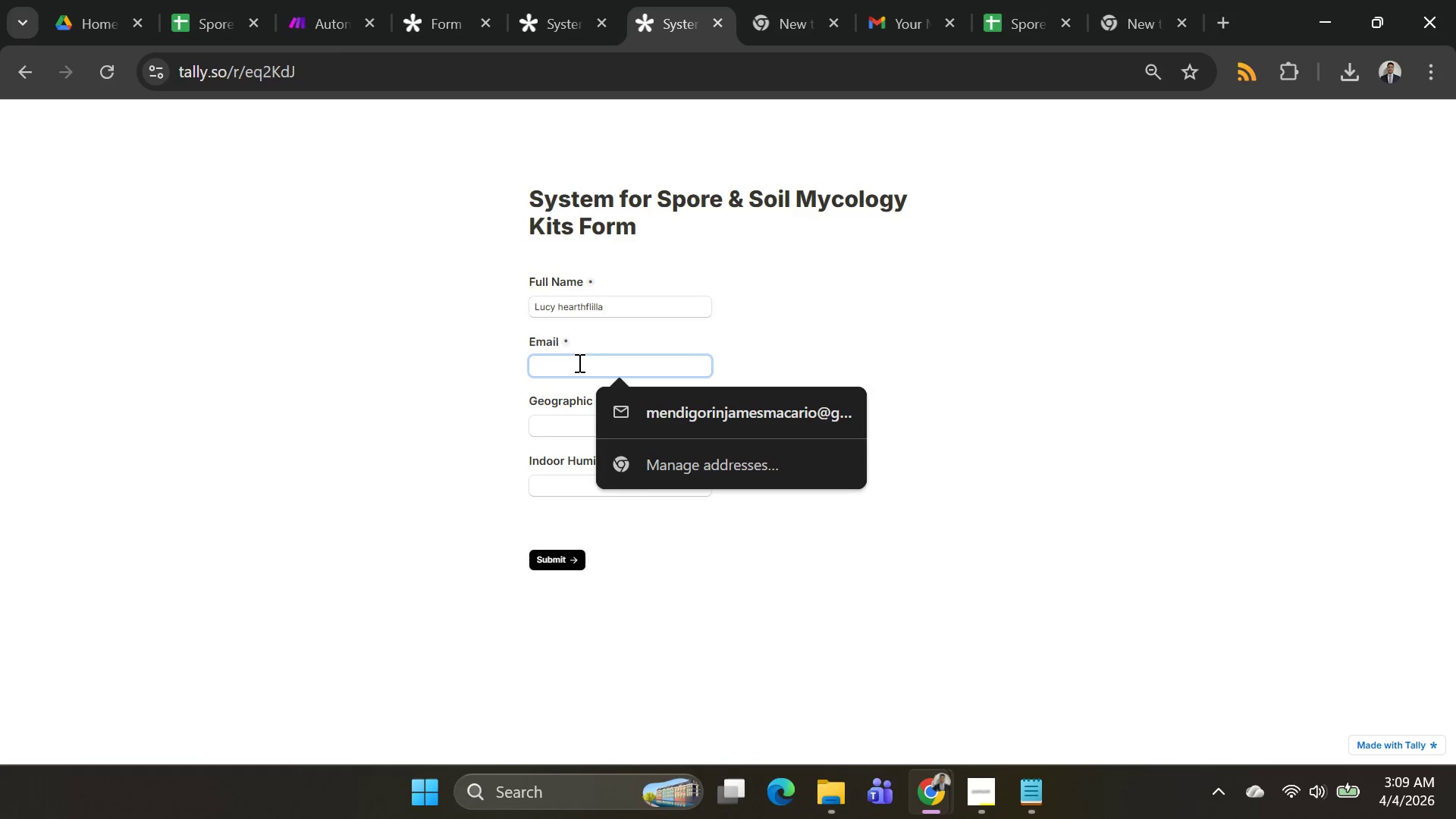 
left_click([578, 362])
 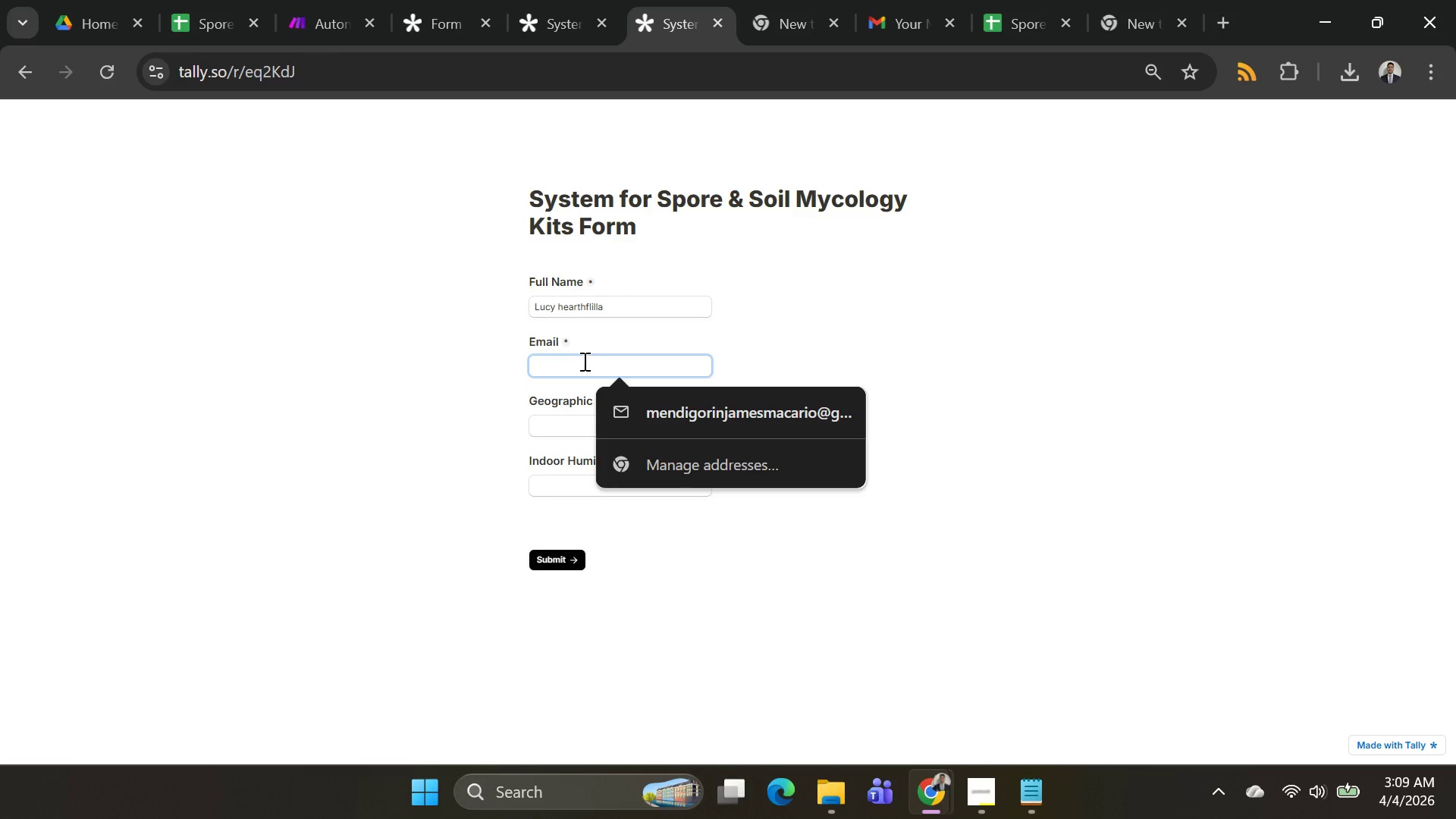 
type(mednic)
key(Backspace)
key(Backspace)
key(Backspace)
key(Backspace)
type(ndigorincook)
 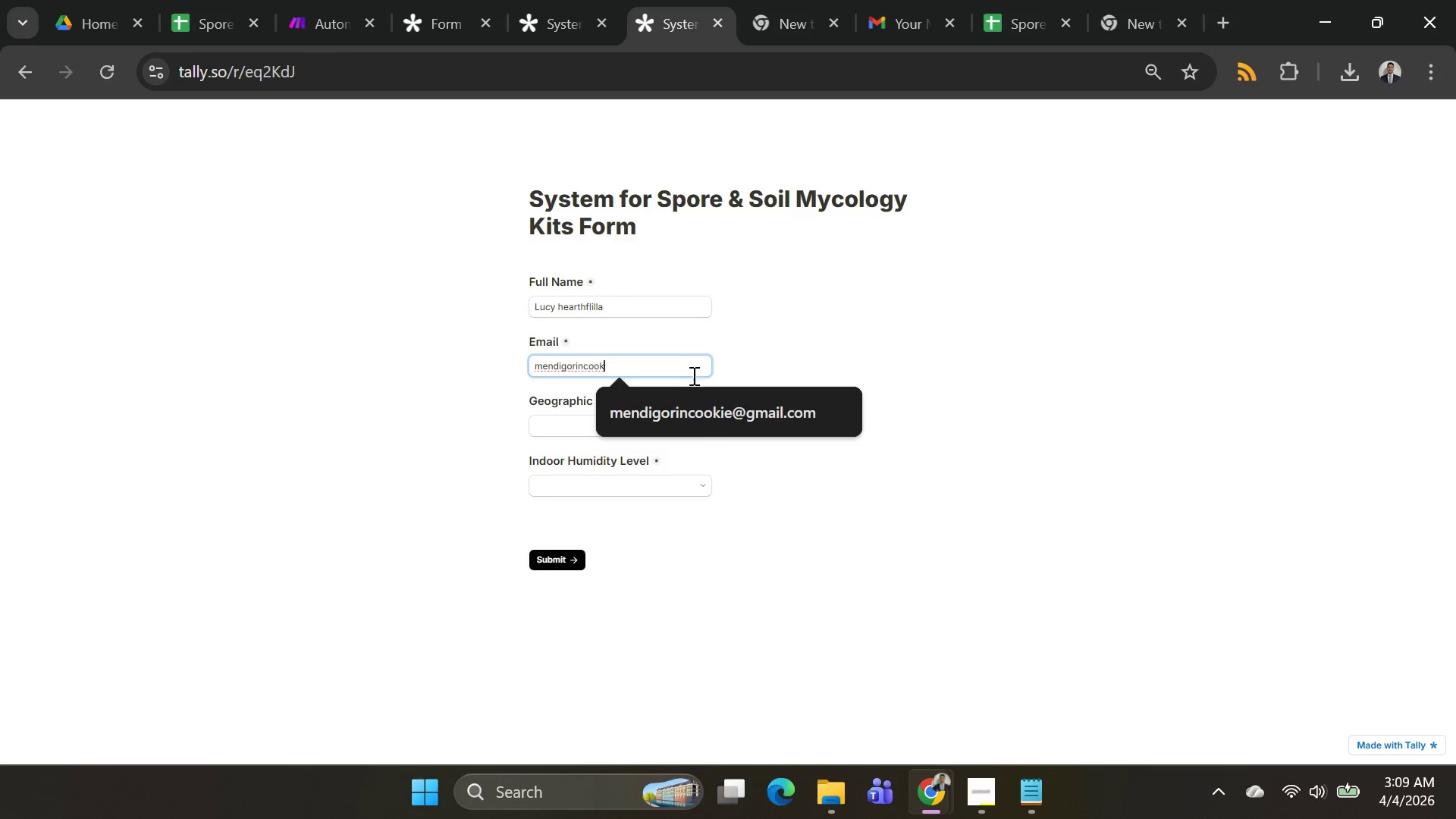 
left_click([704, 425])
 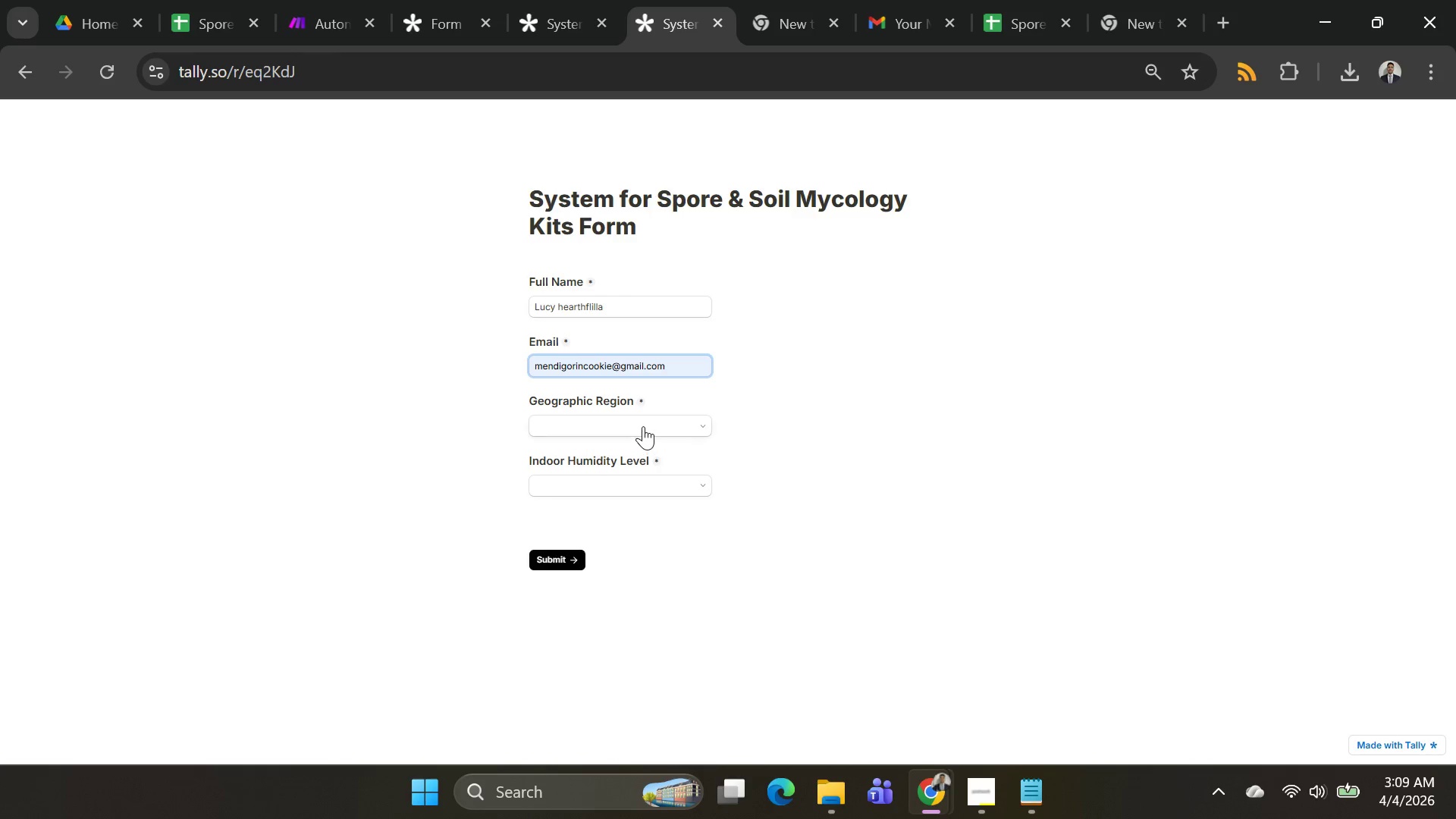 
left_click([643, 426])
 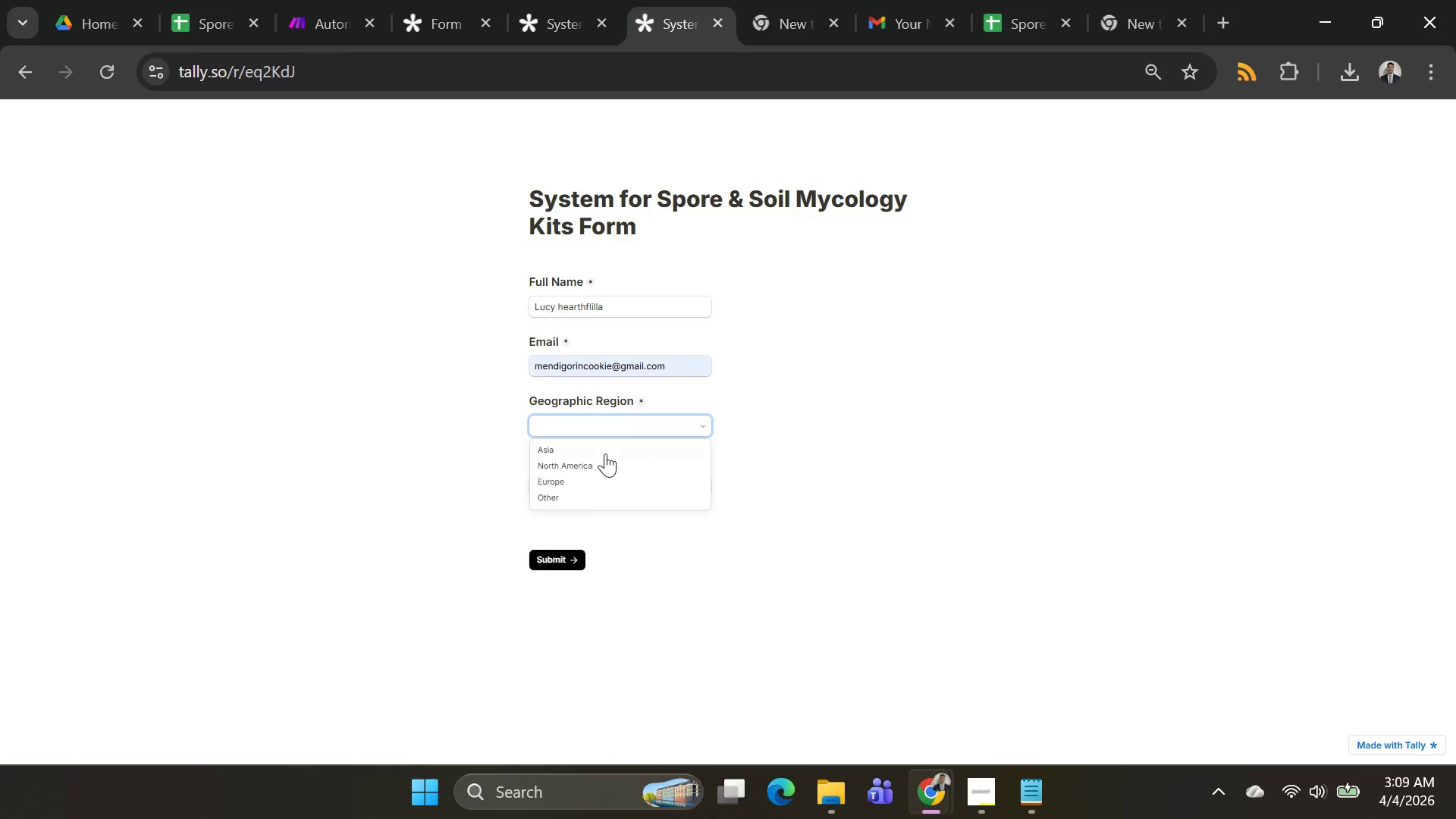 
left_click([605, 453])
 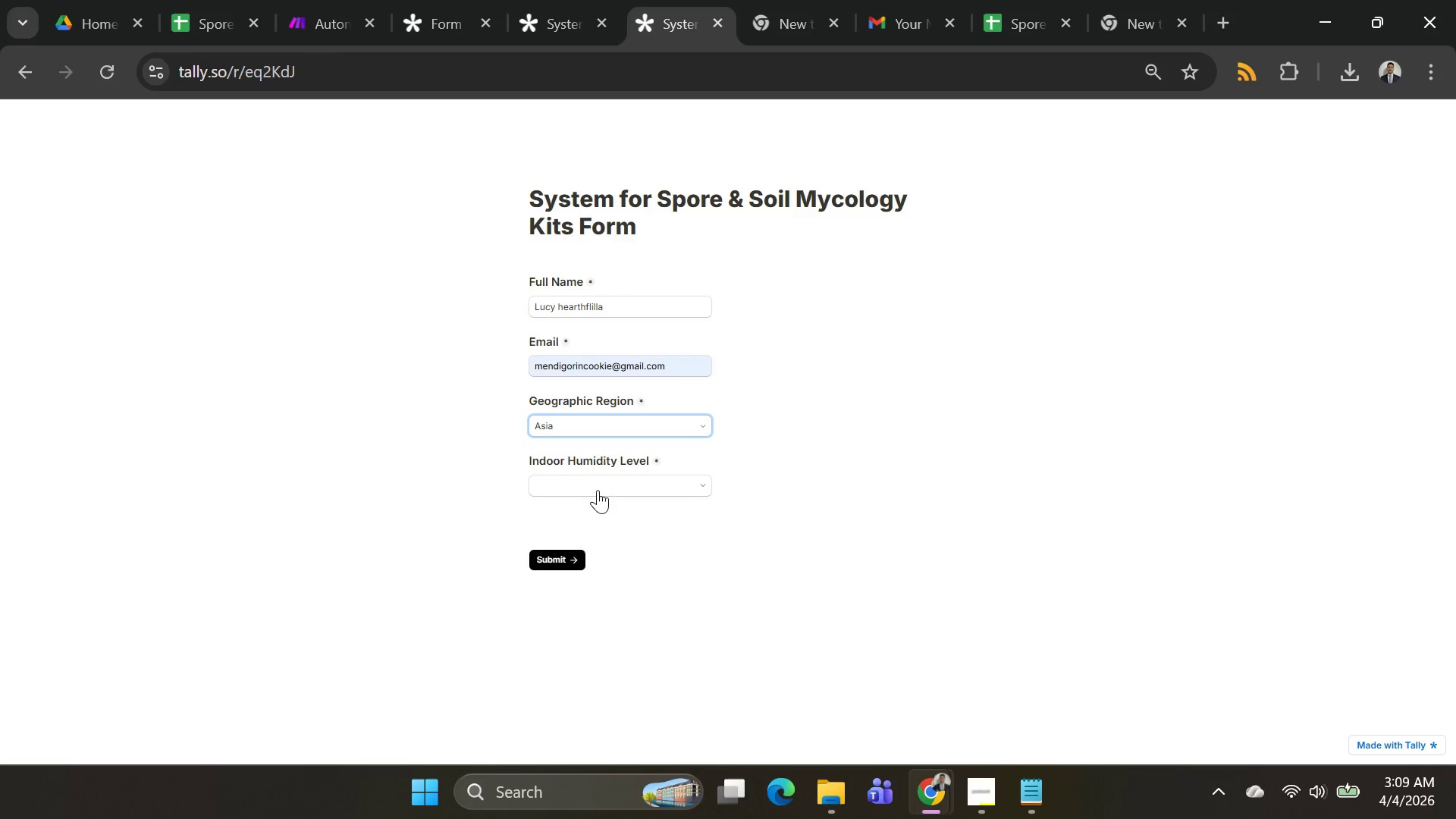 
left_click([601, 479])
 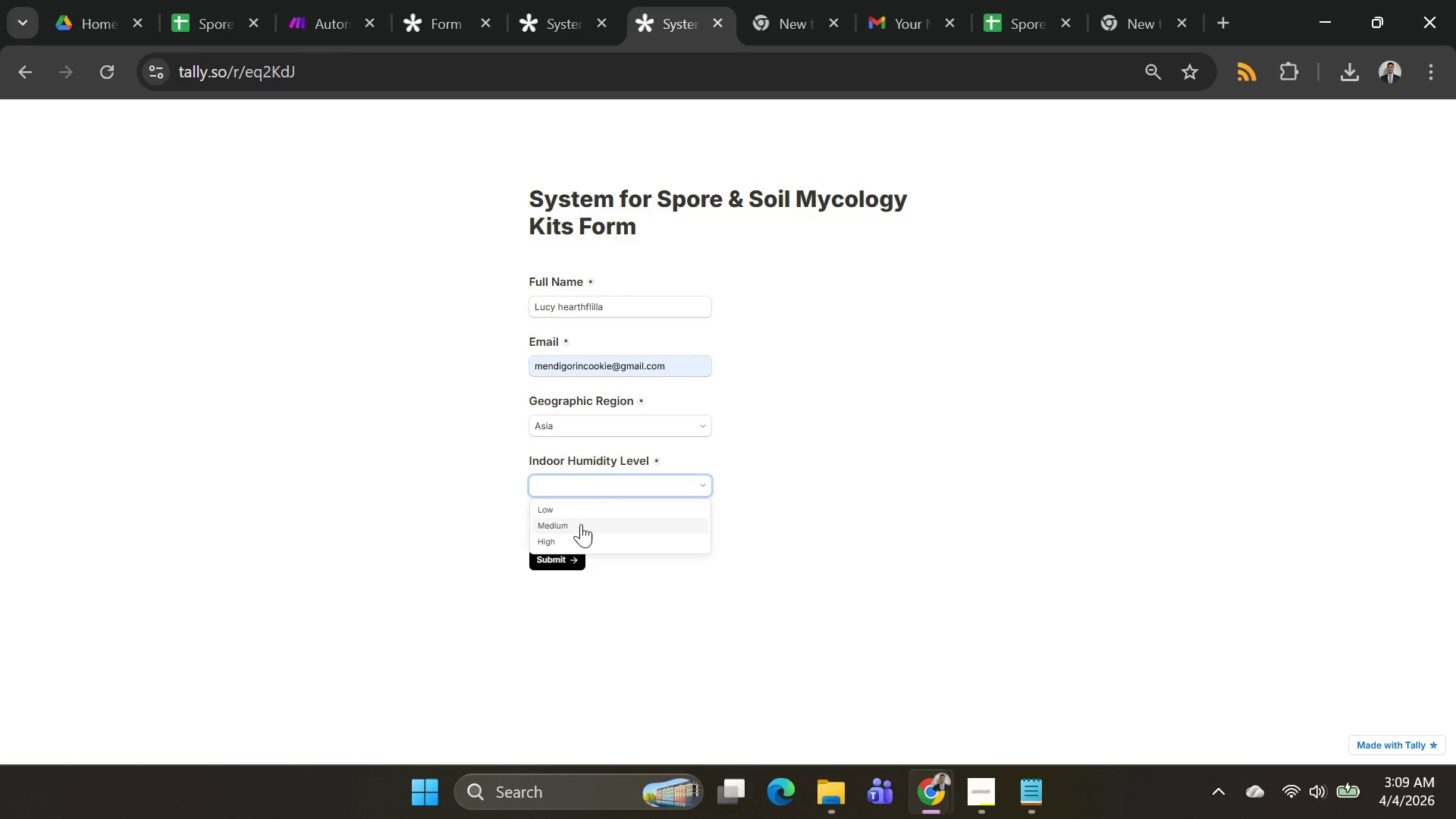 
left_click([581, 524])
 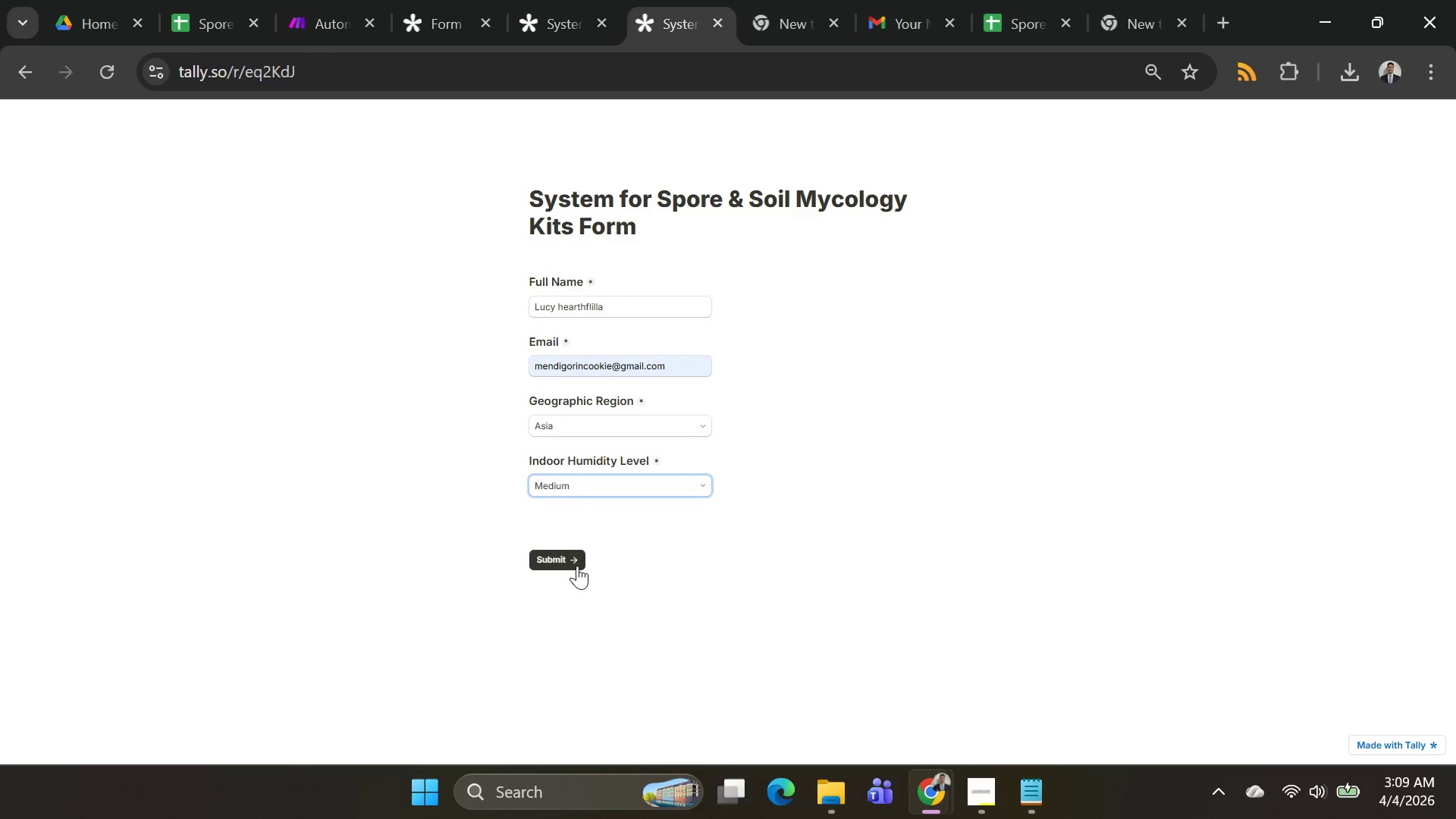 
left_click([576, 566])
 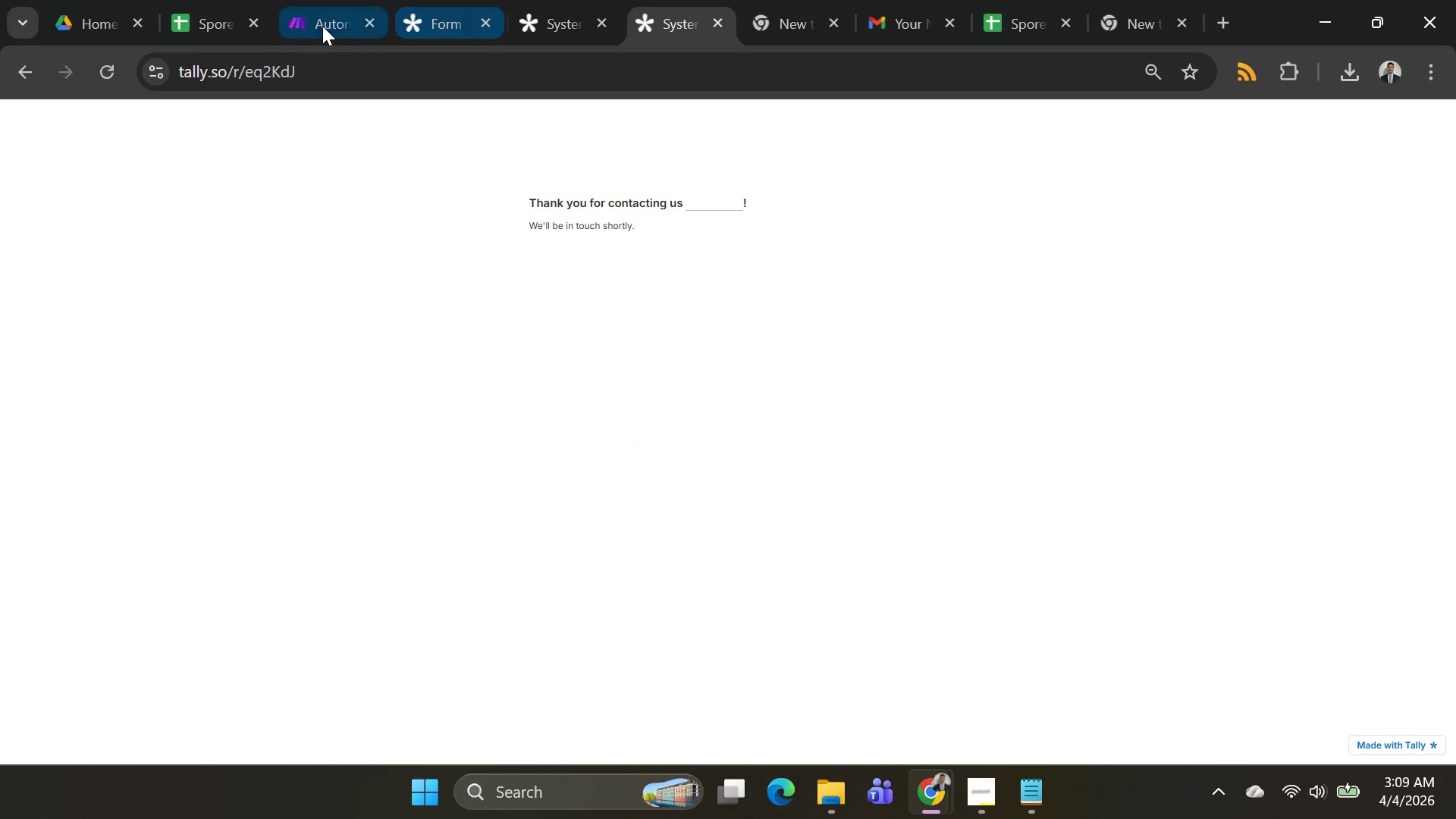 
left_click([322, 26])
 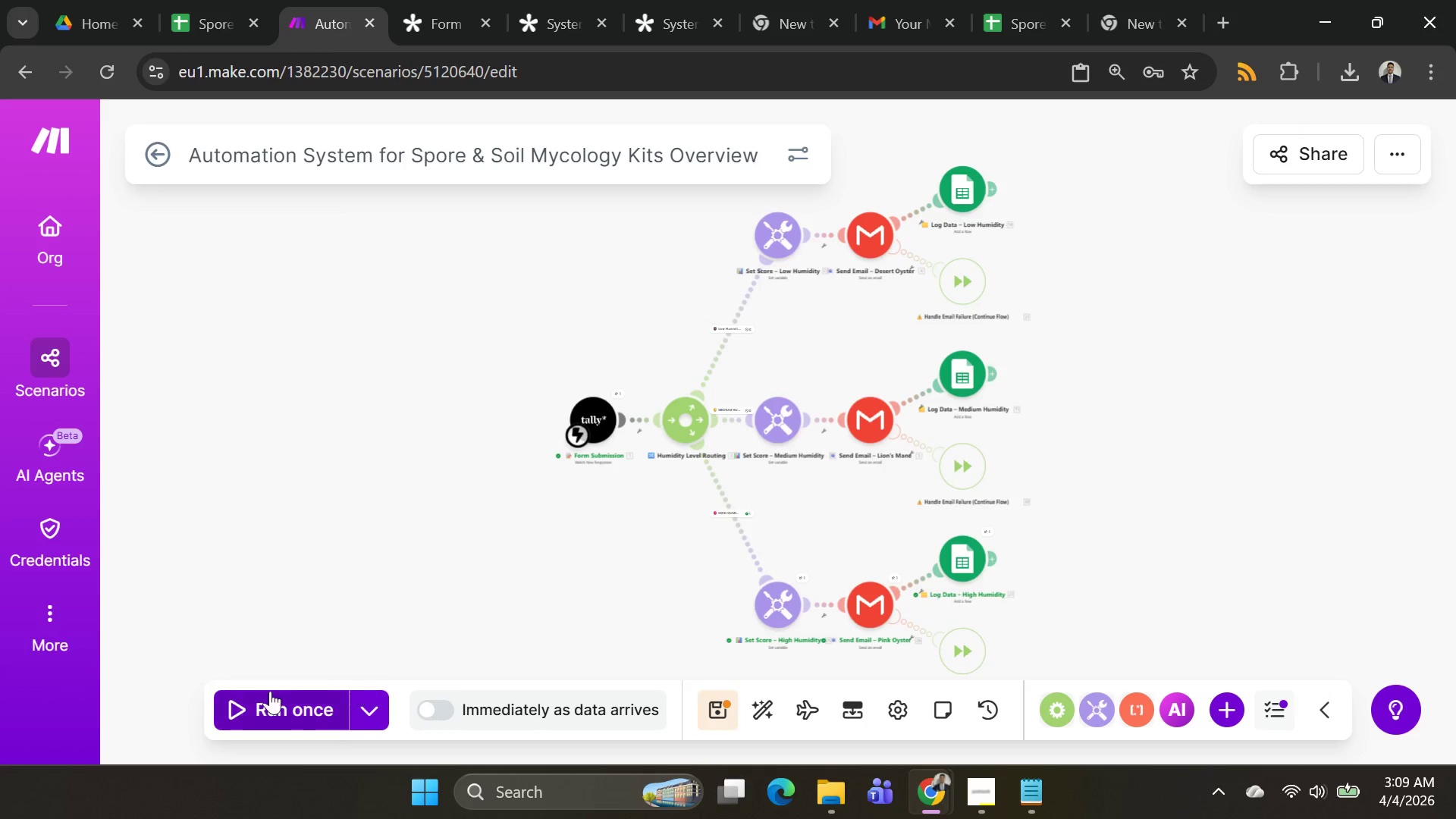 
left_click([236, 692])
 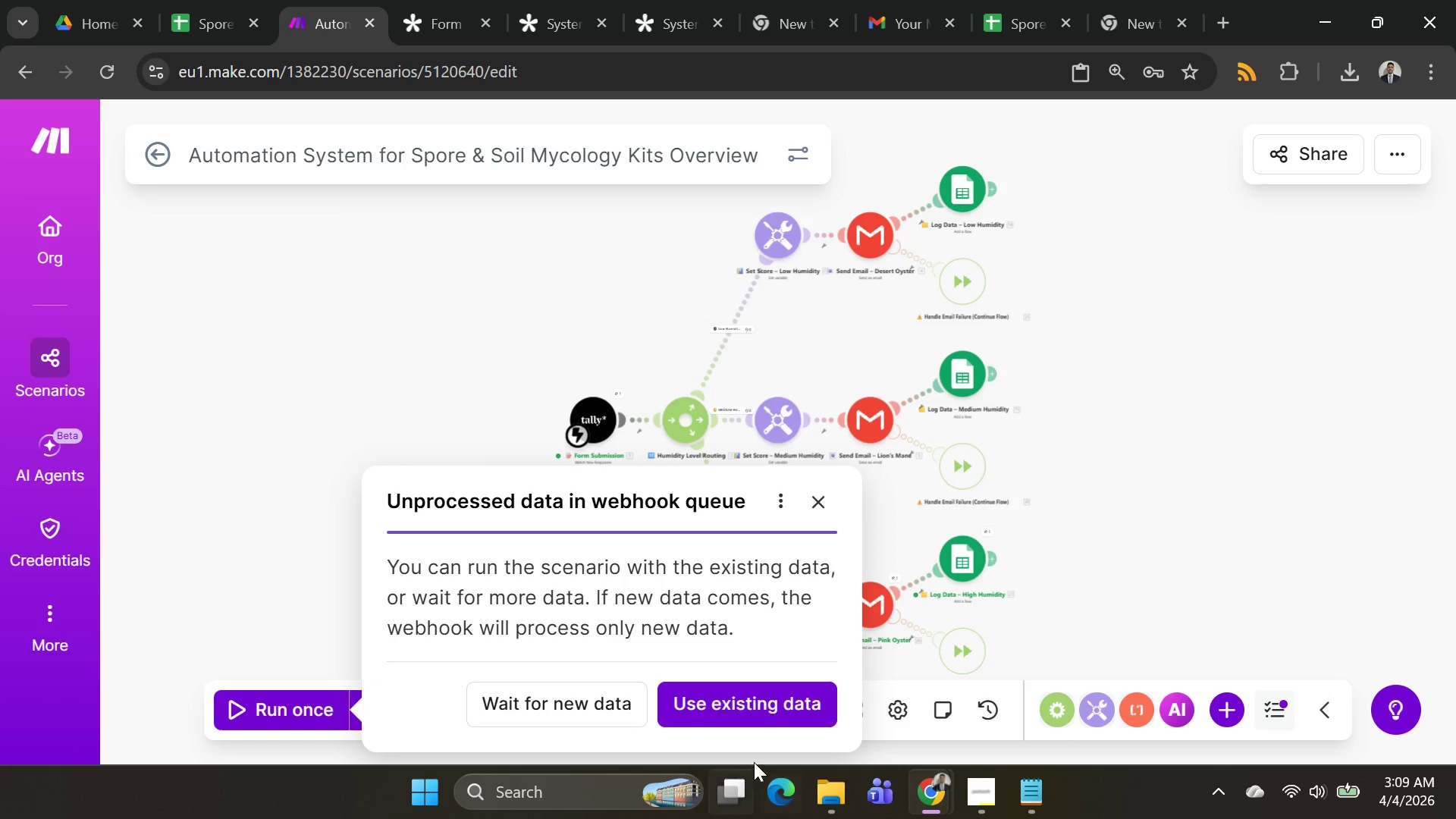 
left_click([743, 700])
 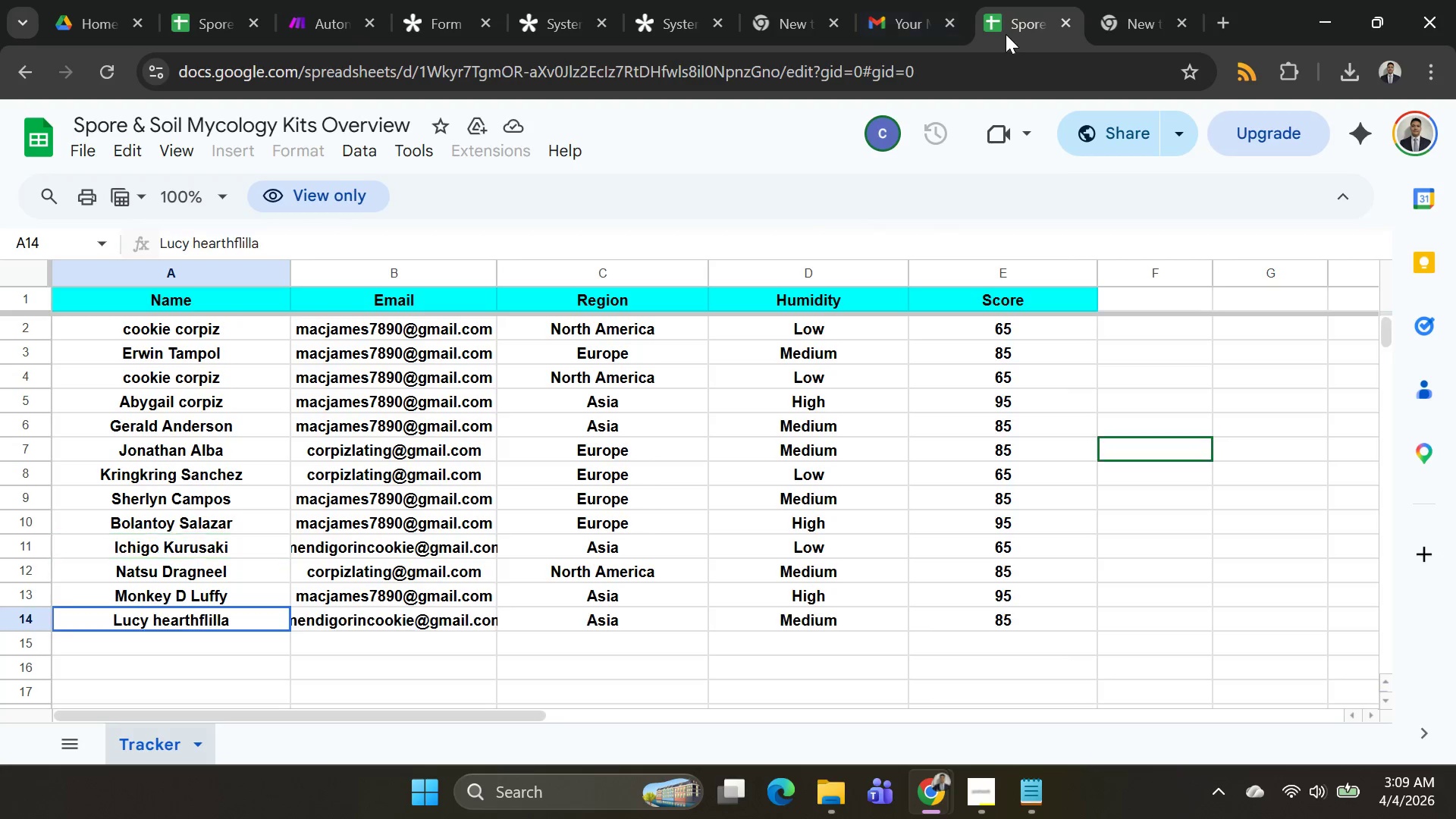 
wait(5.72)
 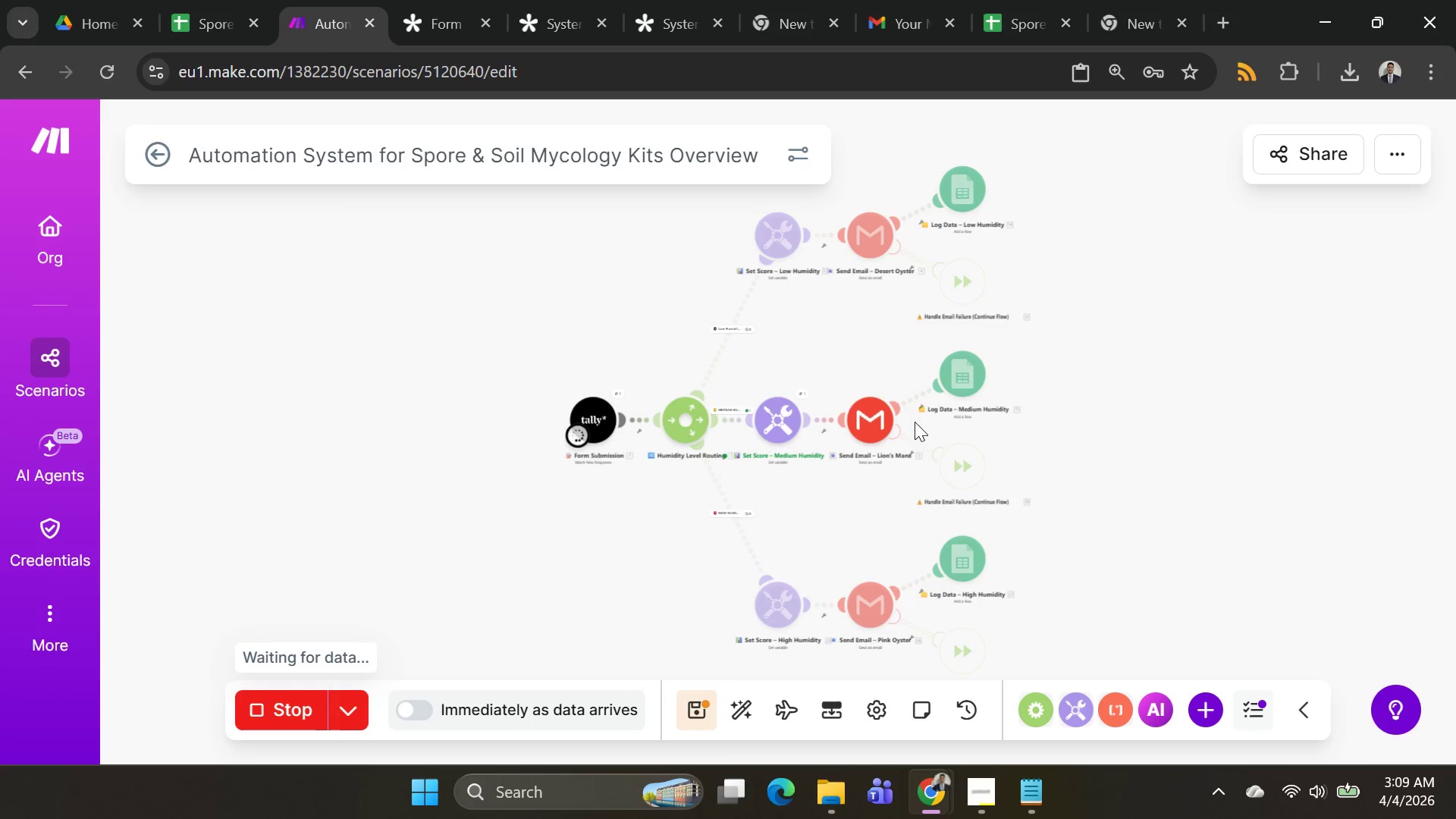 
scroll: coordinate [834, 561], scroll_direction: up, amount: 9.0
 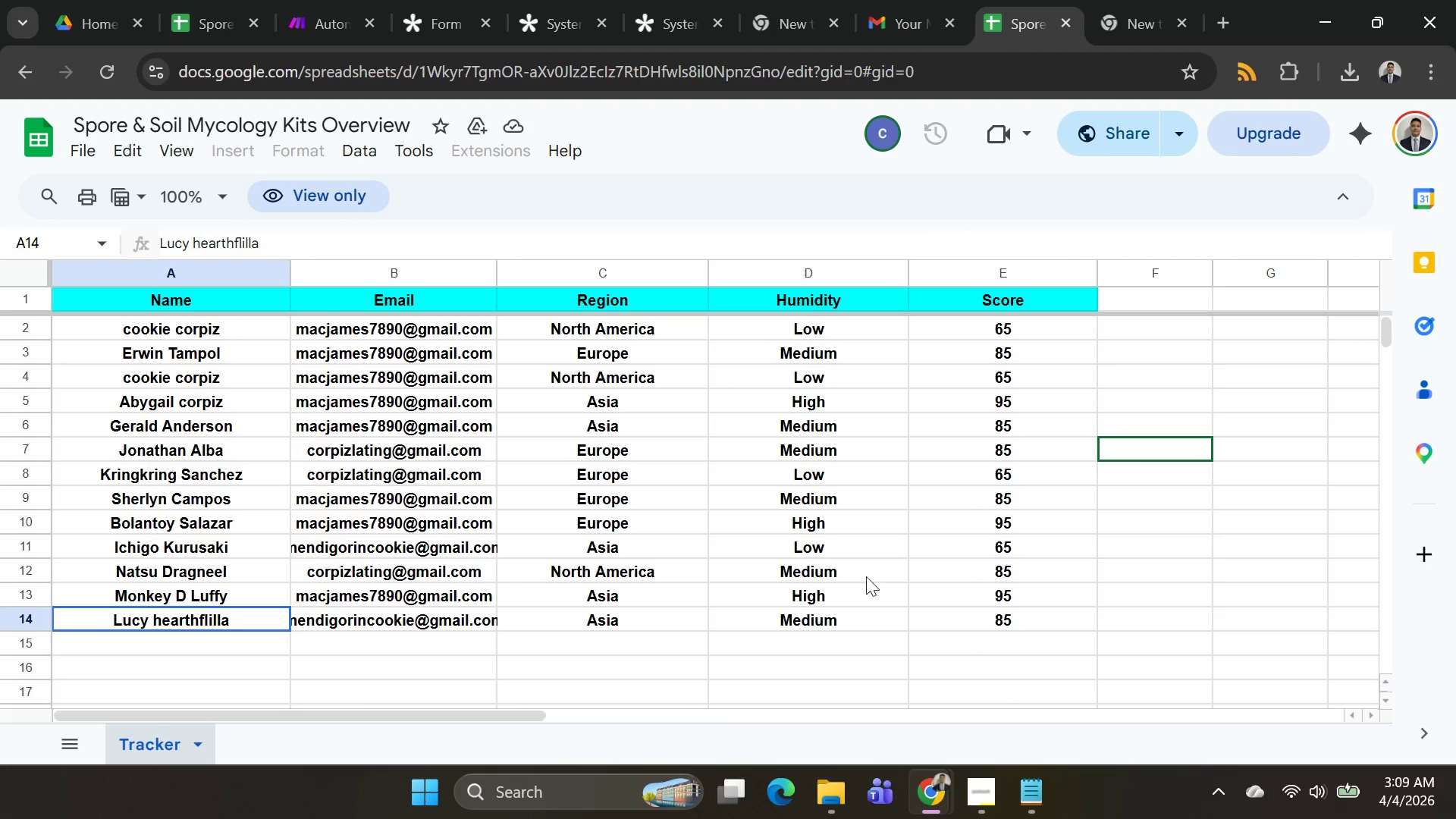 
scroll: coordinate [911, 573], scroll_direction: down, amount: 1.0
 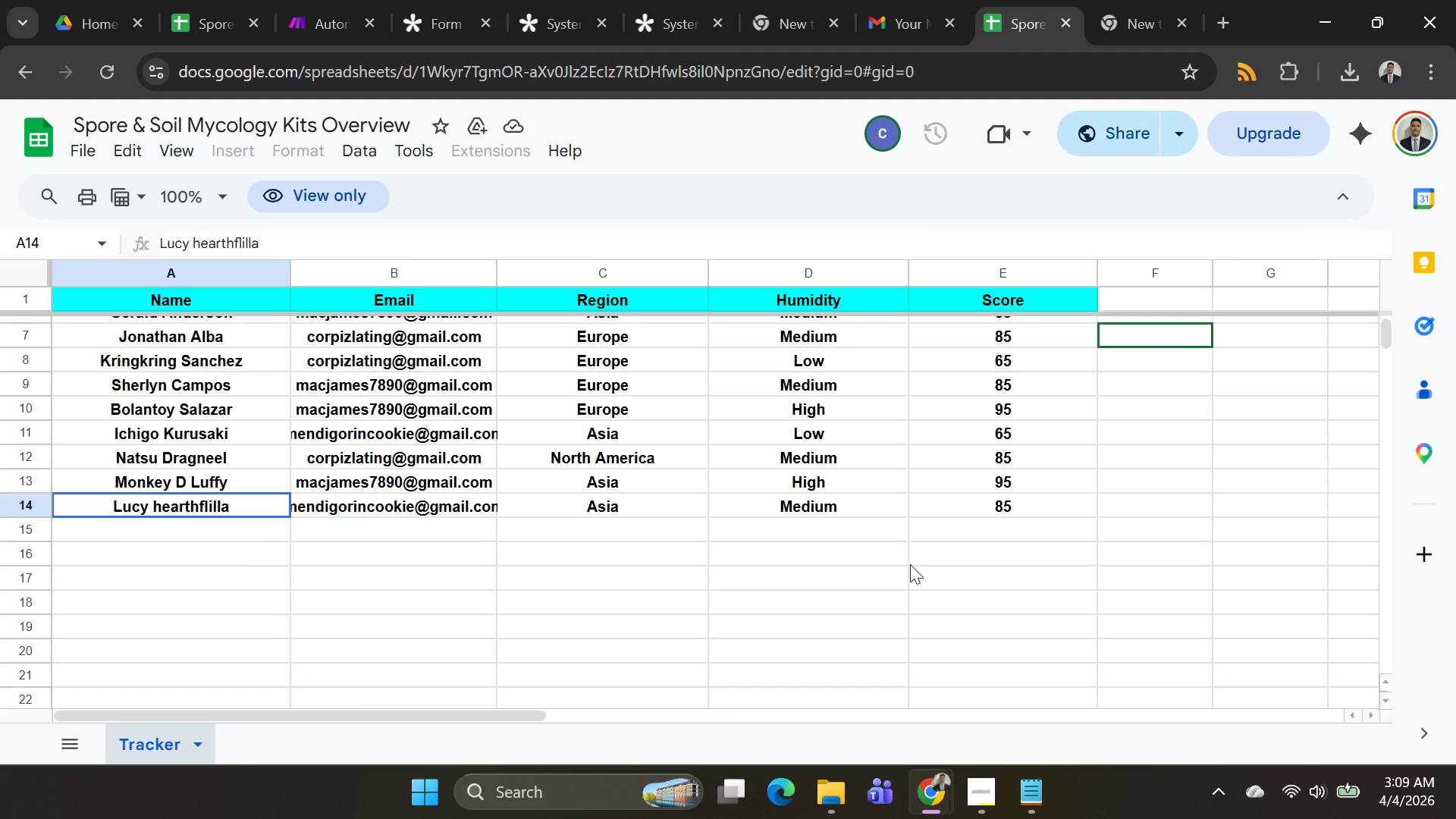 
scroll: coordinate [785, 513], scroll_direction: up, amount: 20.0
 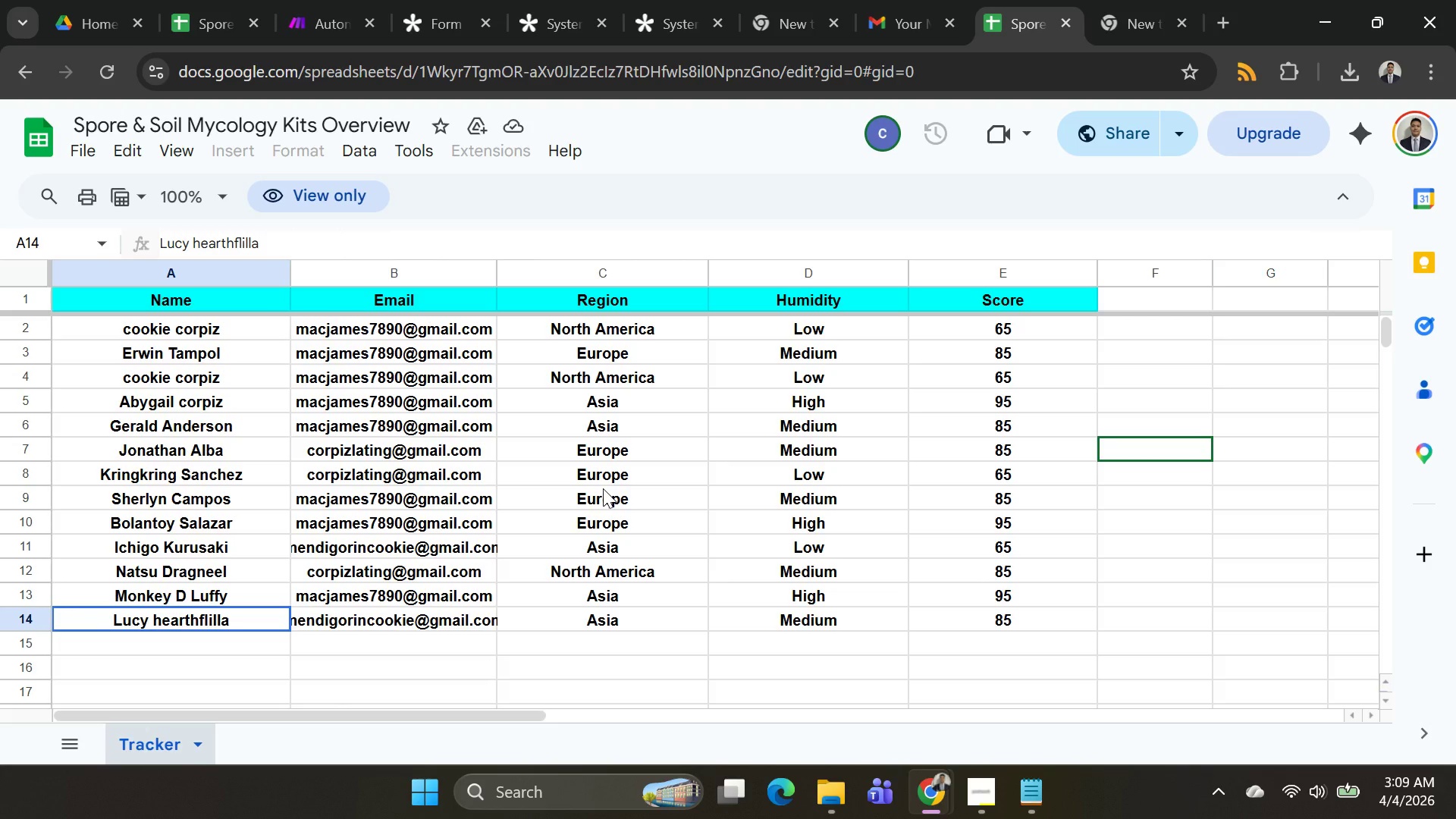 
scroll: coordinate [603, 488], scroll_direction: up, amount: 1.0
 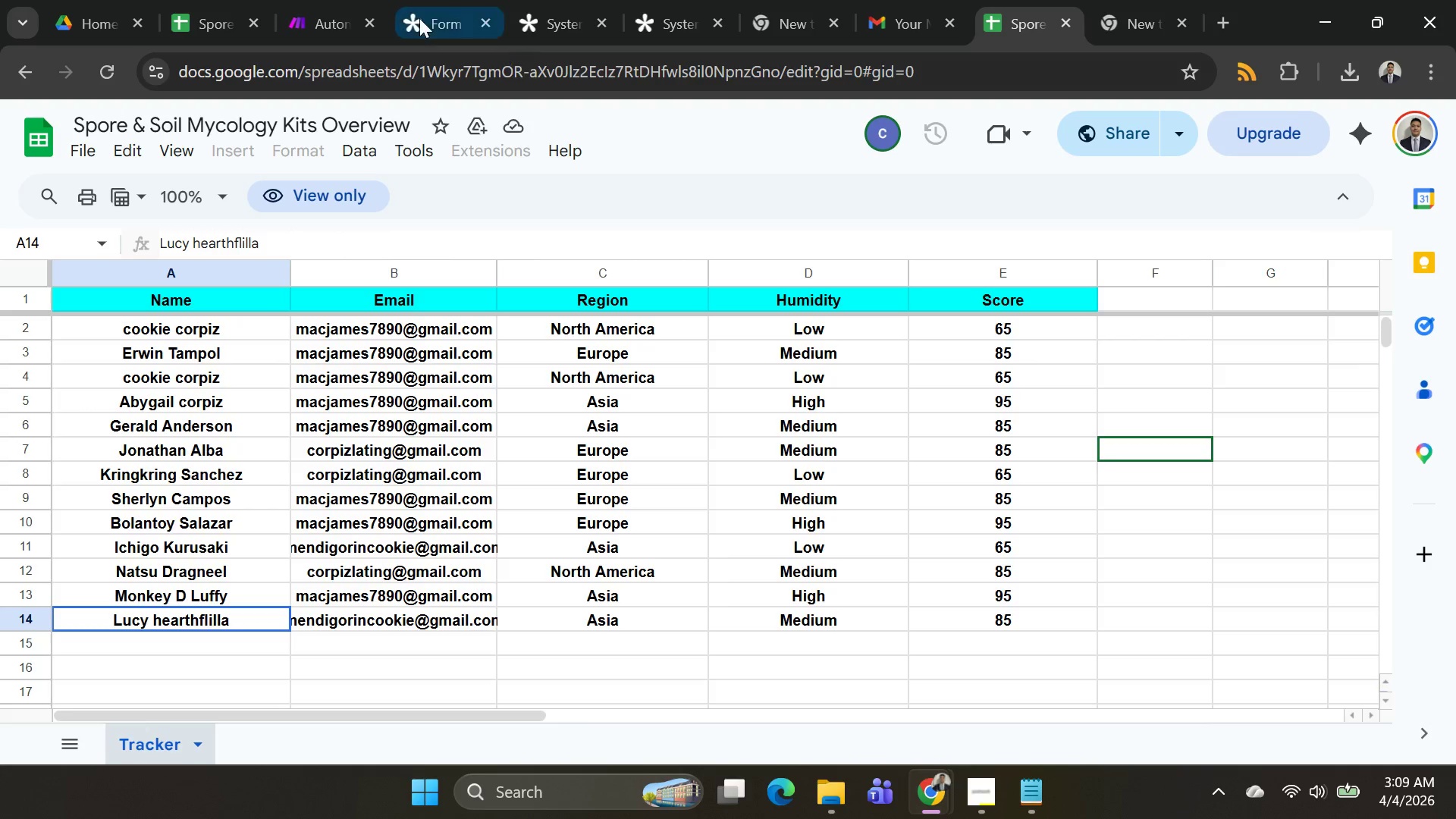 